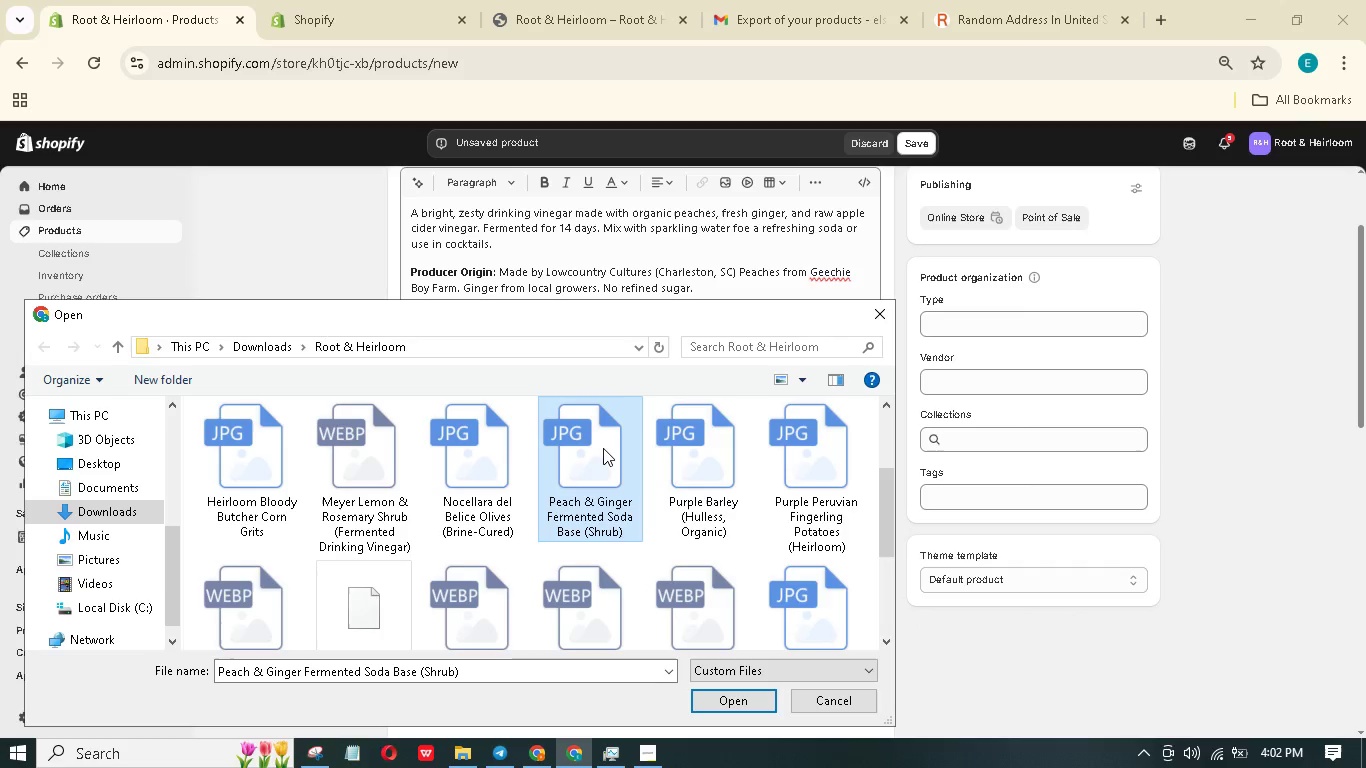 
double_click([603, 448])
 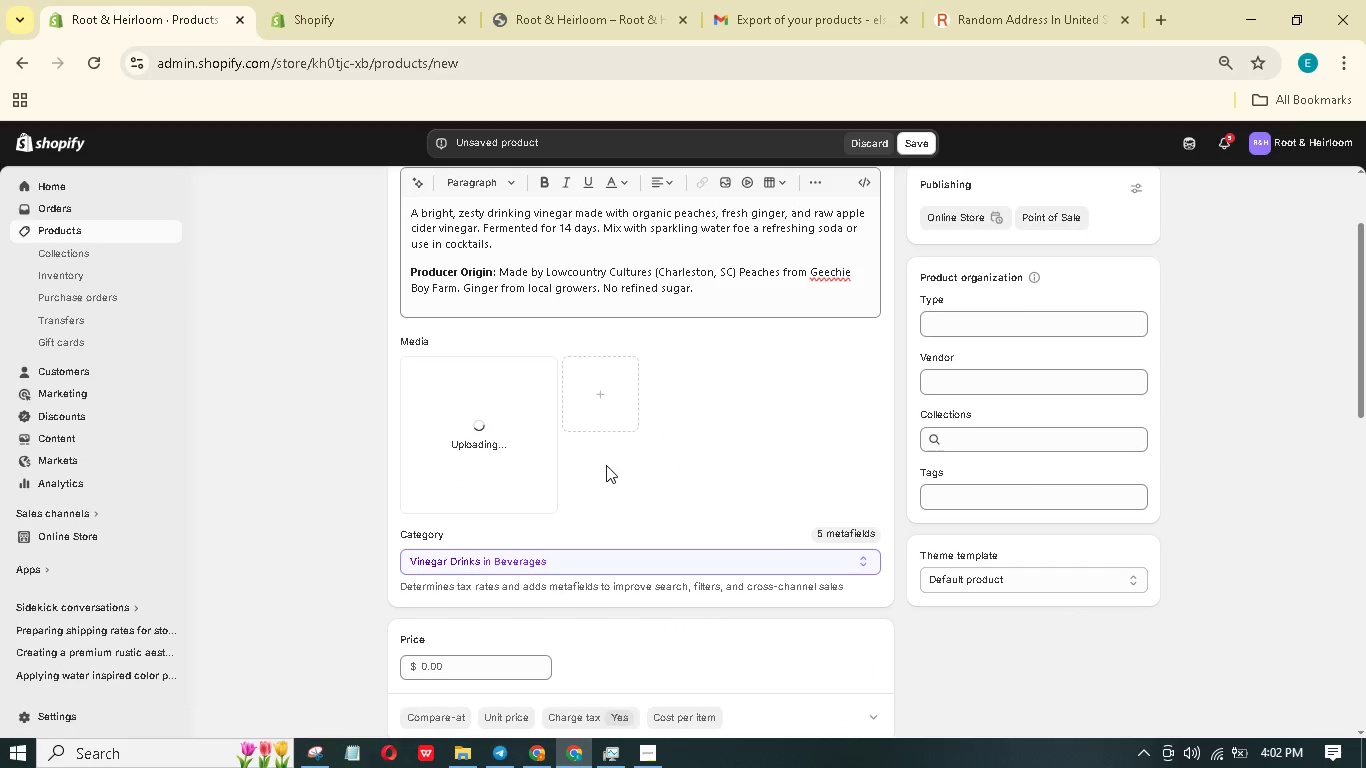 
scroll: coordinate [606, 465], scroll_direction: down, amount: 1.0
 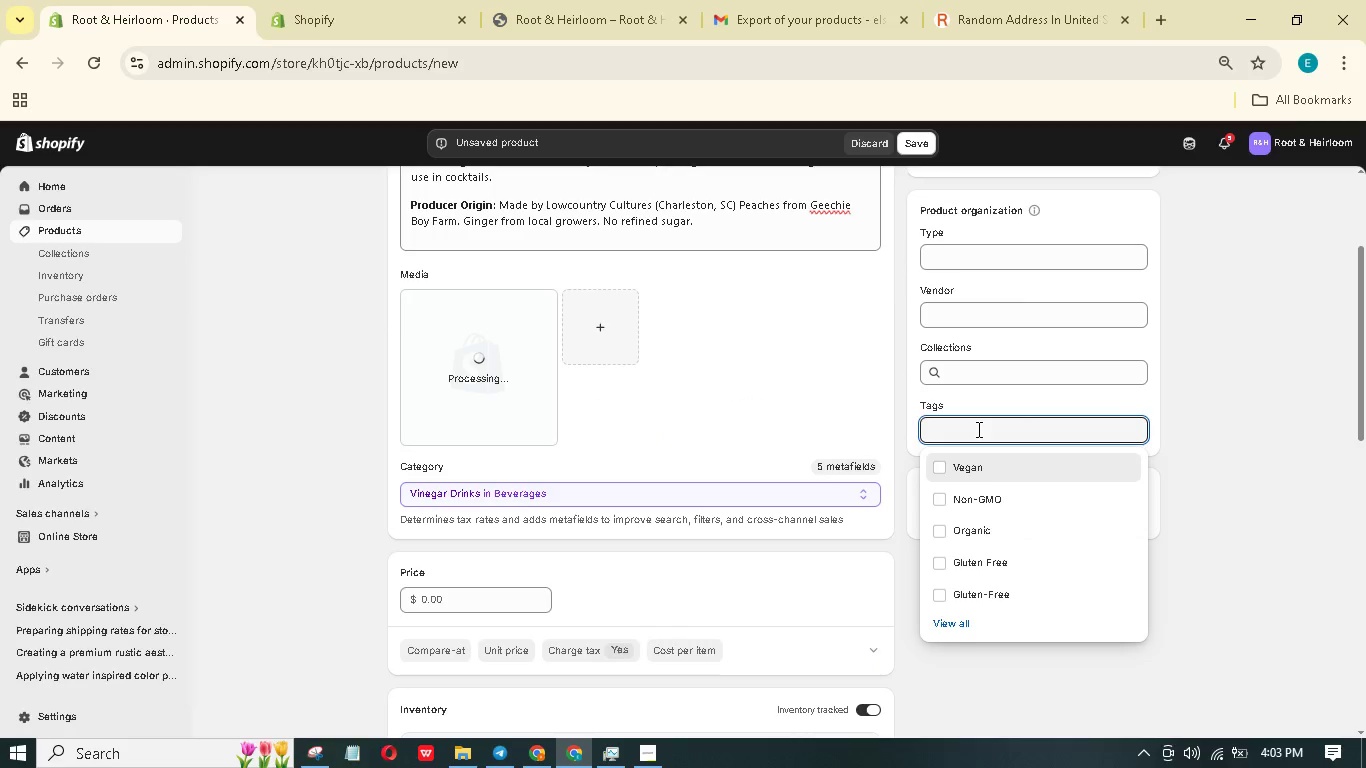 
type(southeat (SOu)
key(Backspace)
key(Backspace)
key(Backspace)
type(South Carolina))
 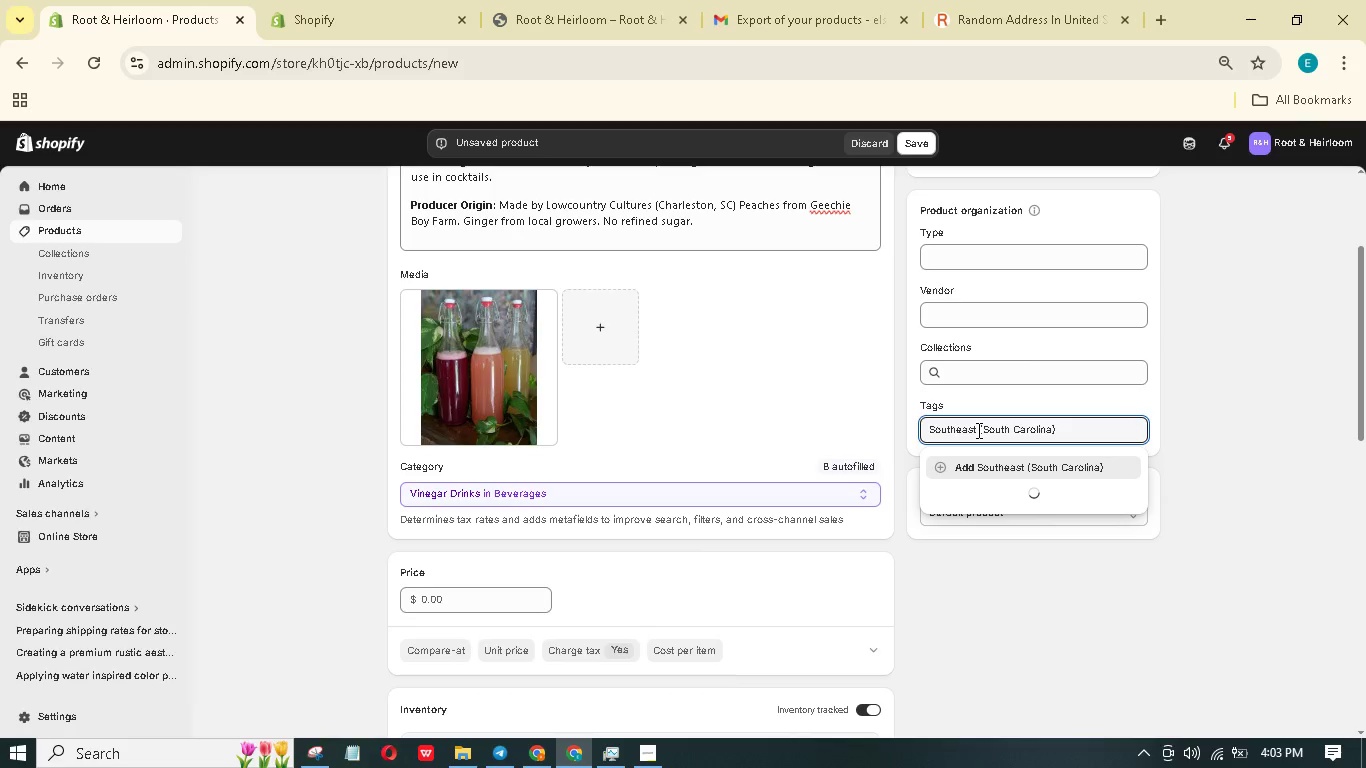 
key(Shift+Enter)
 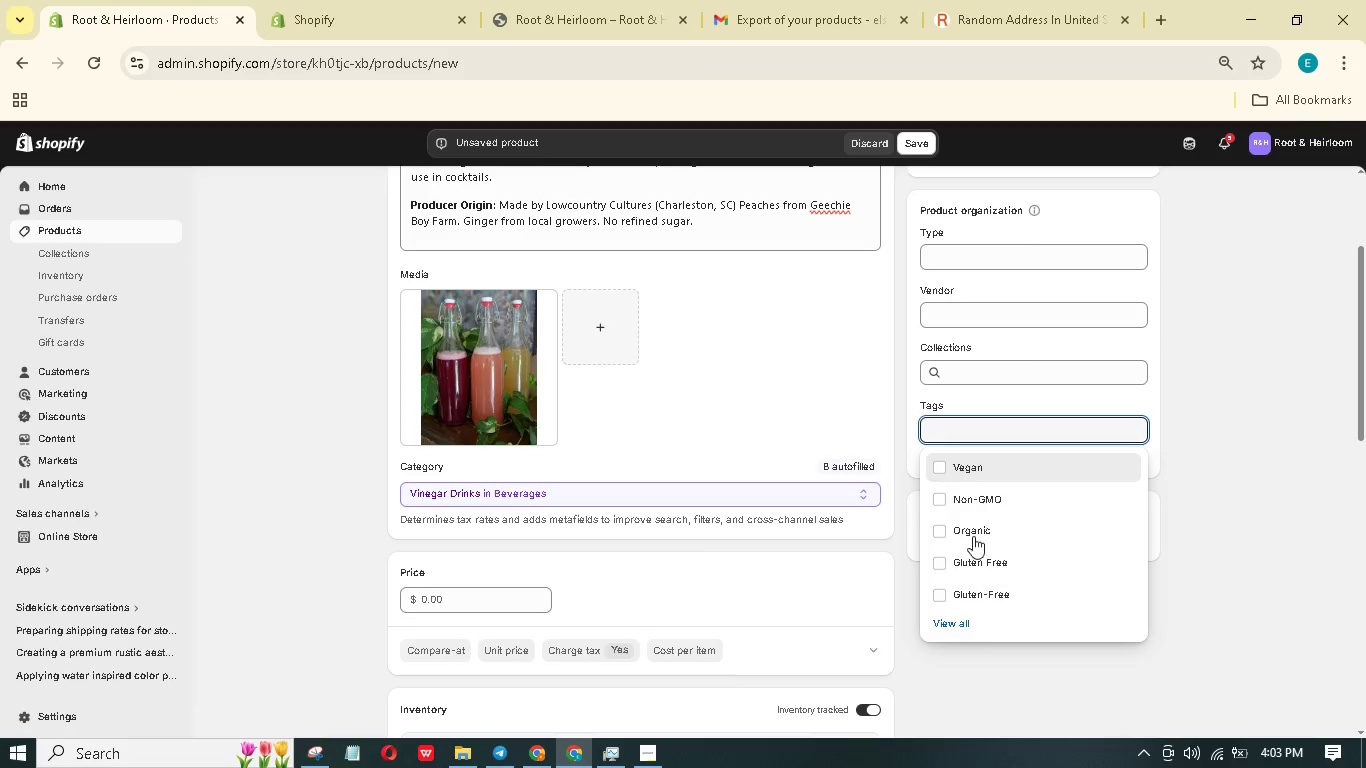 
left_click([941, 531])
 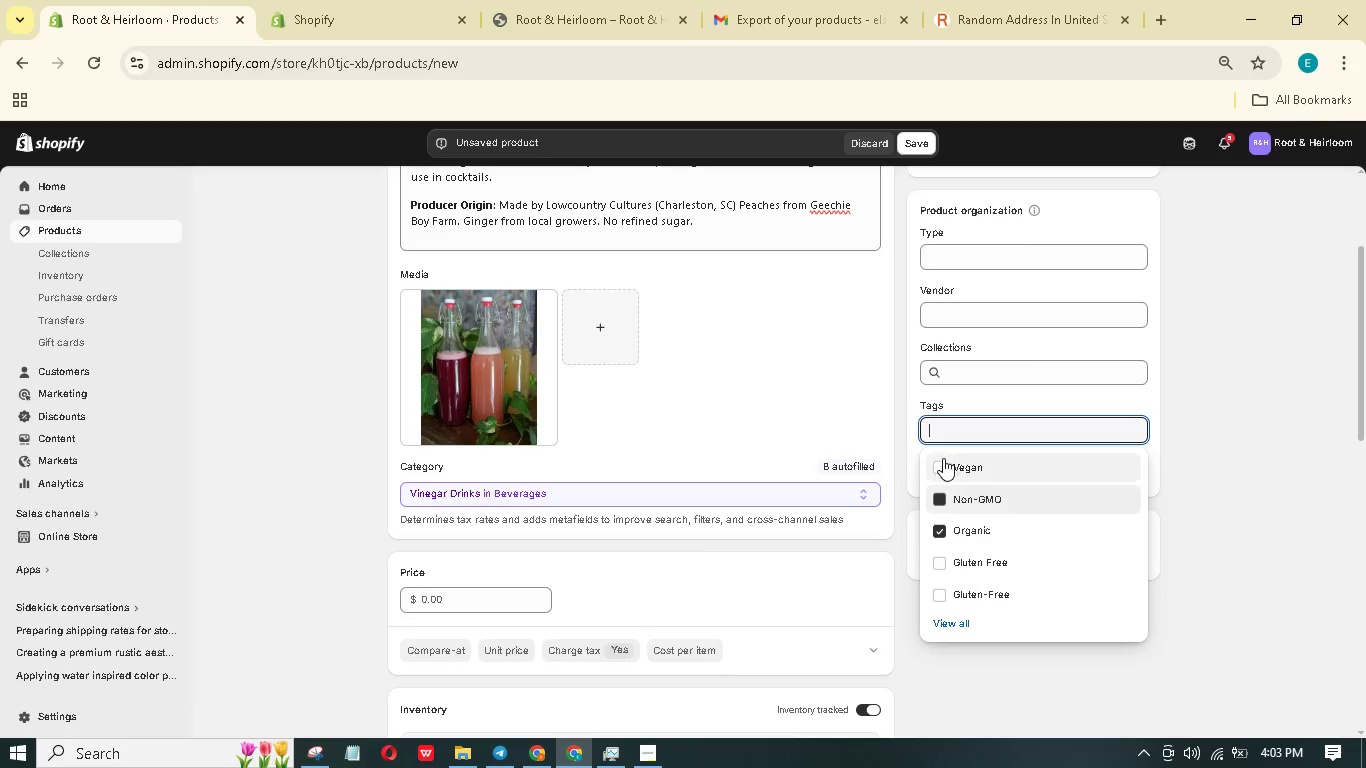 
left_click([943, 468])
 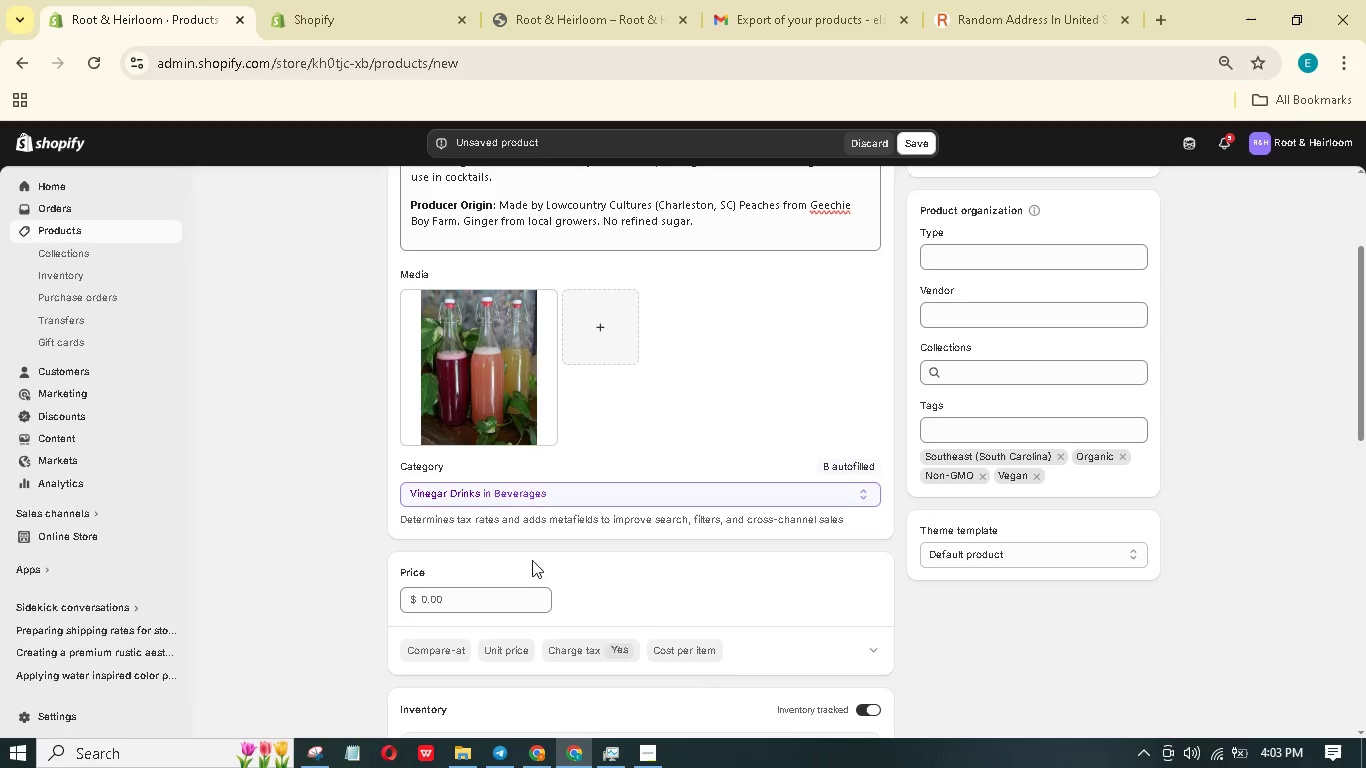 
left_click([490, 600])
 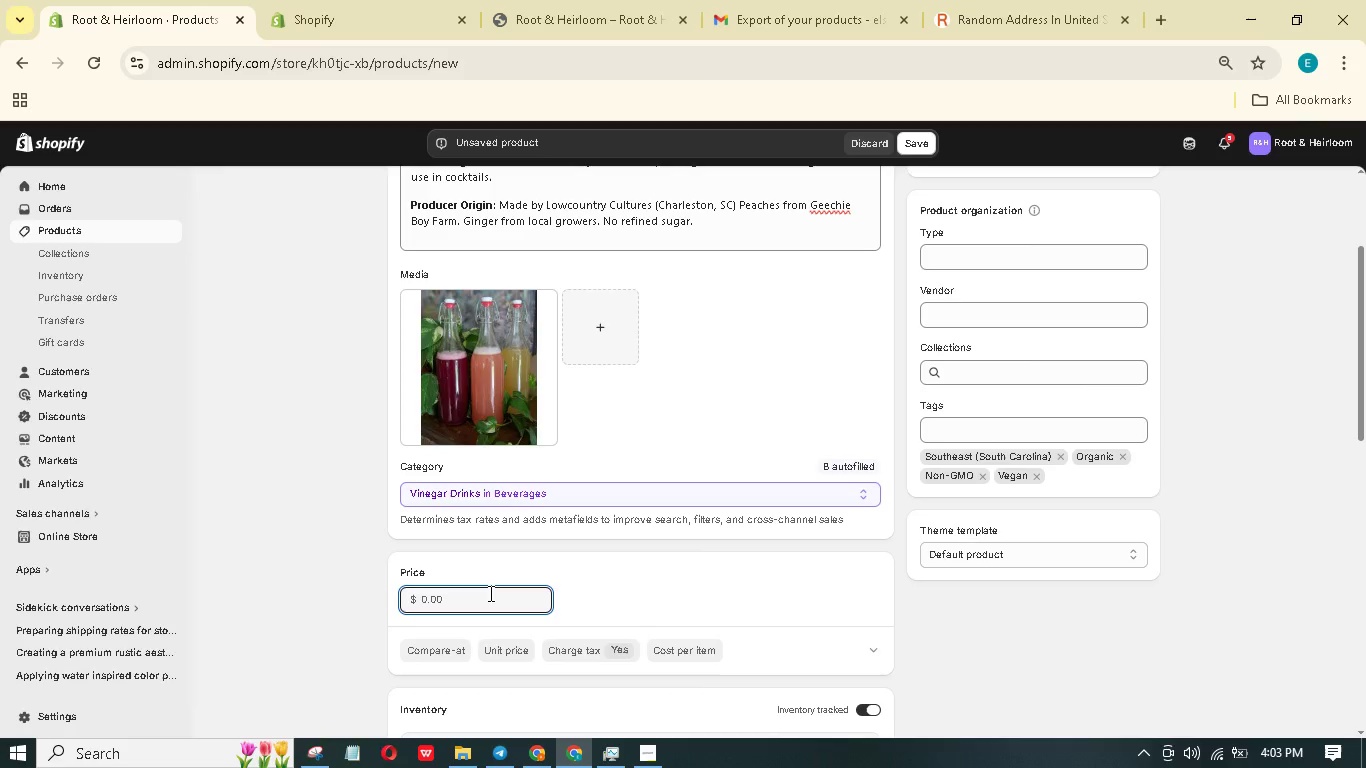 
key(Numpad1)
 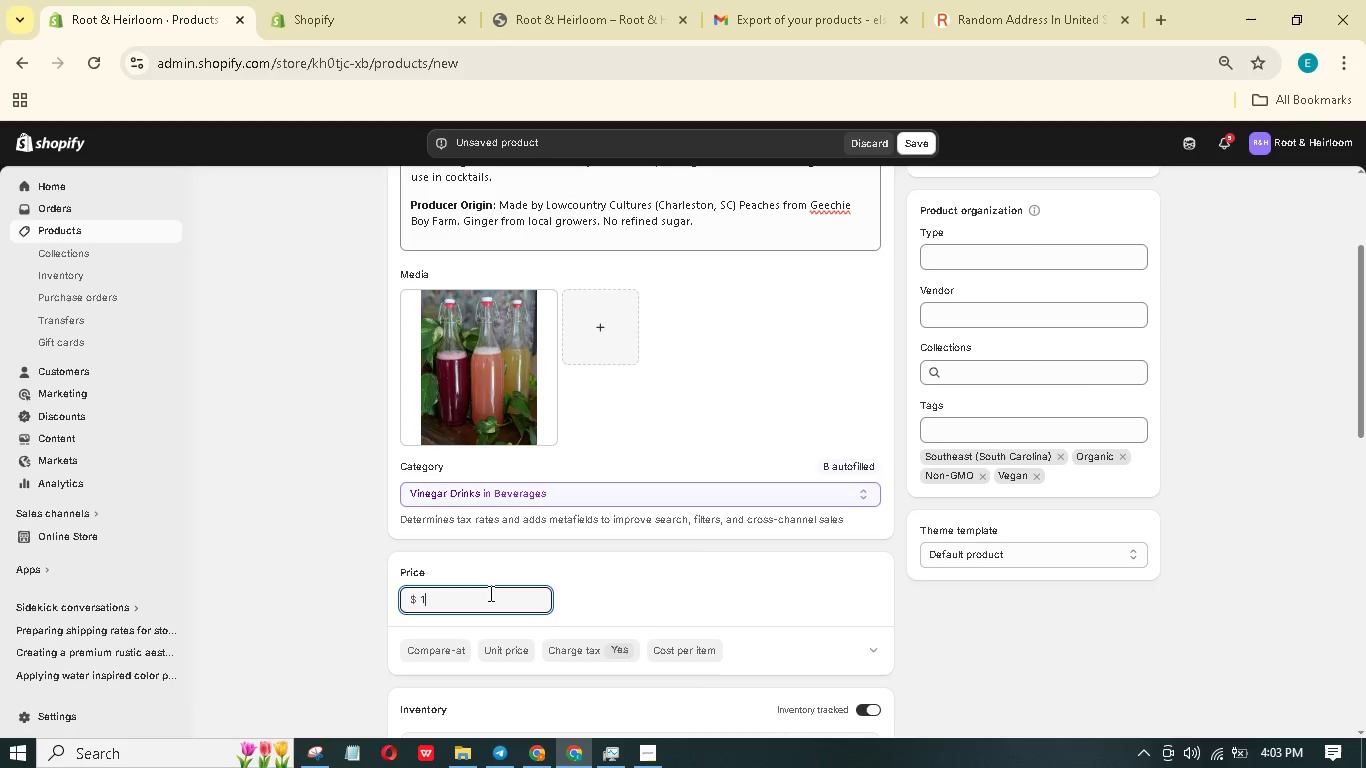 
key(Numpad7)
 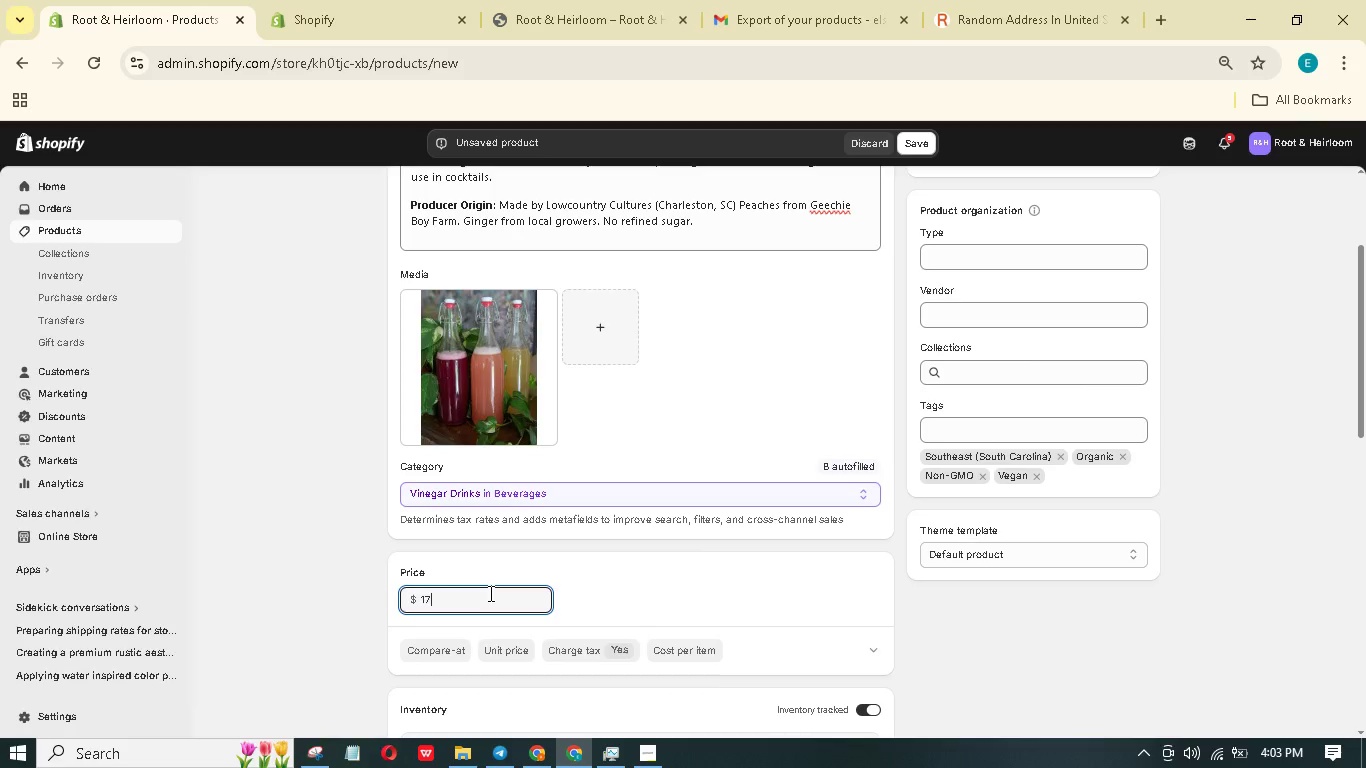 
key(NumpadDecimal)
 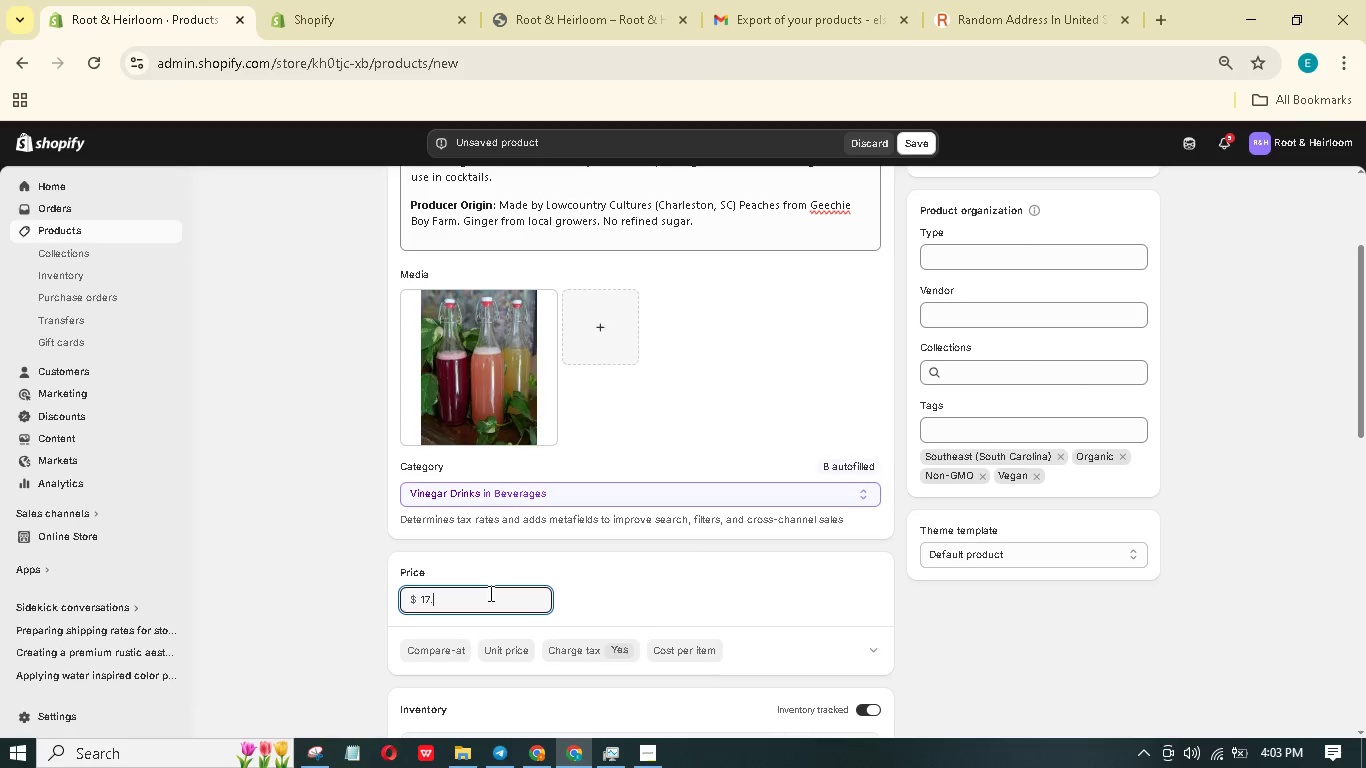 
key(Numpad5)
 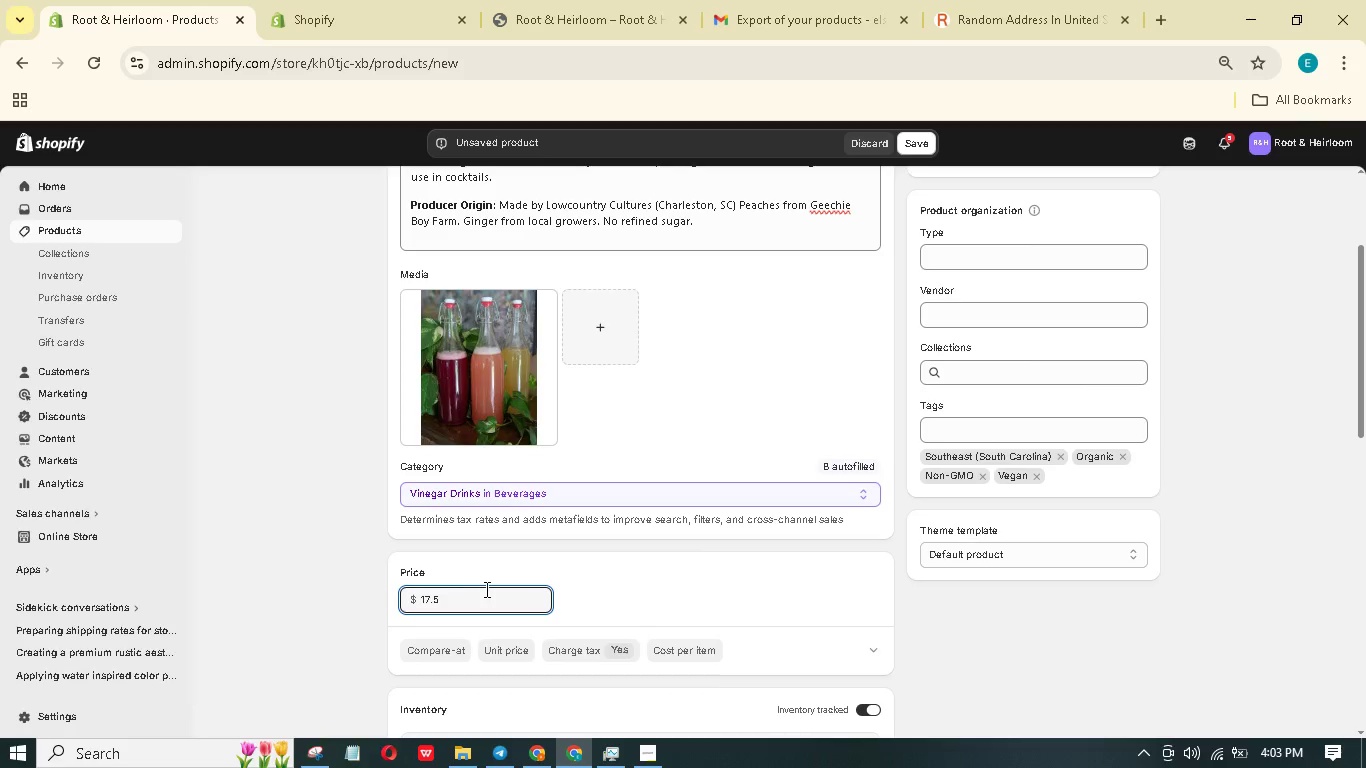 
mouse_move([460, 653])
 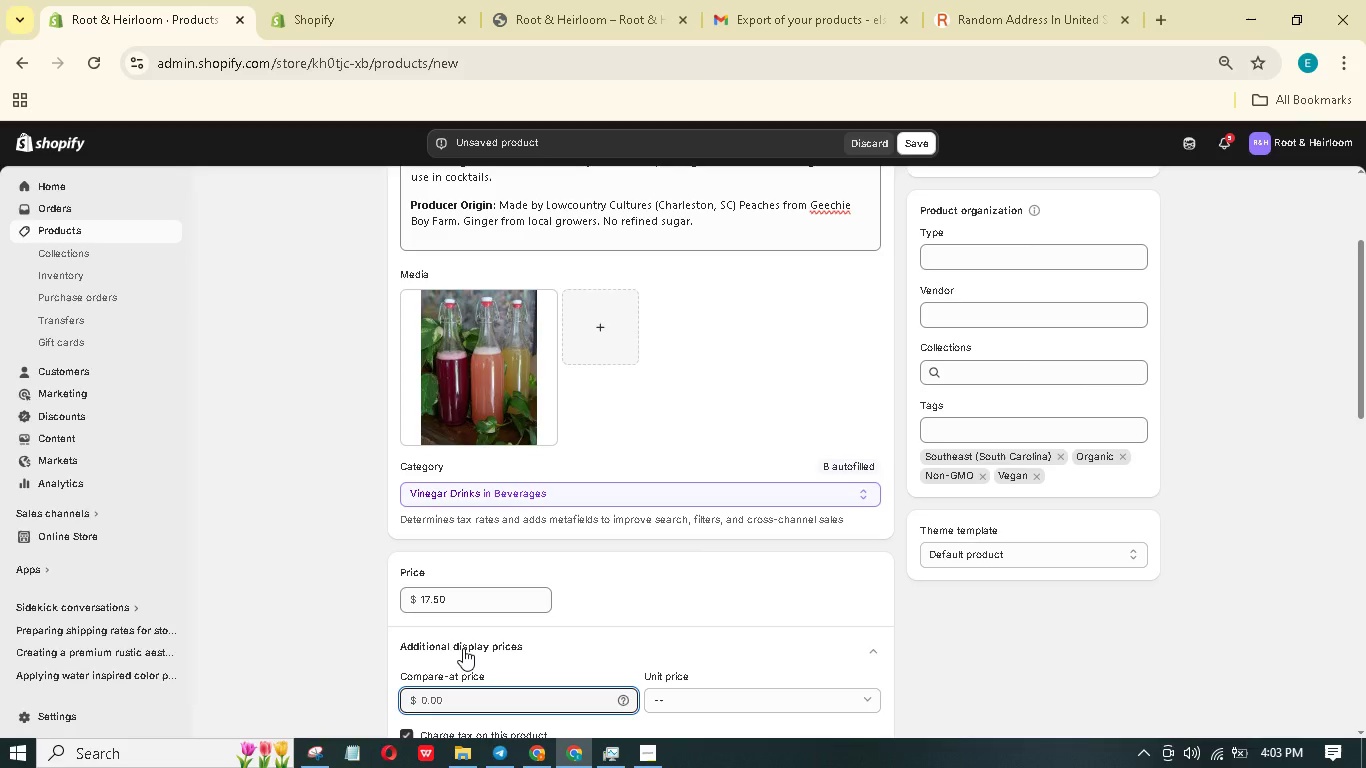 
key(Numpad2)
 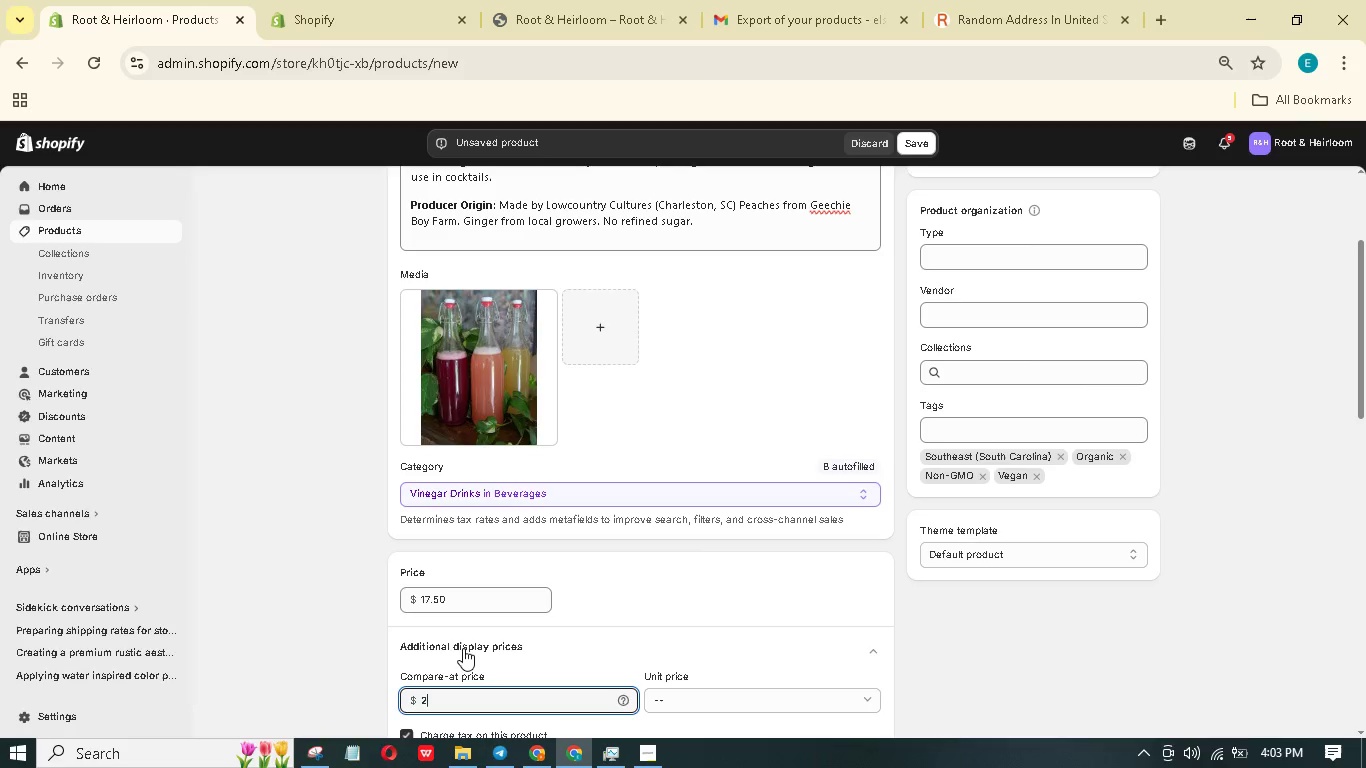 
key(Numpad6)
 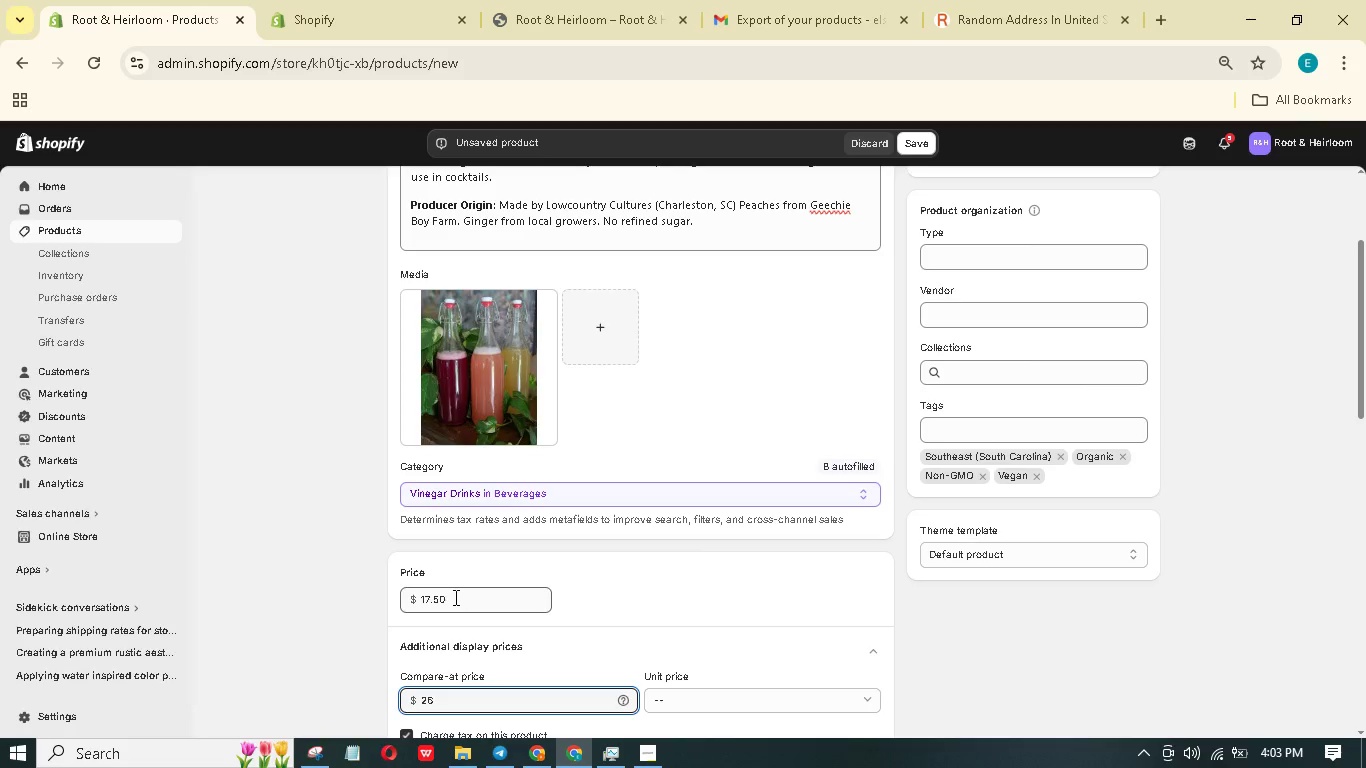 
scroll: coordinate [453, 597], scroll_direction: up, amount: 1.0
 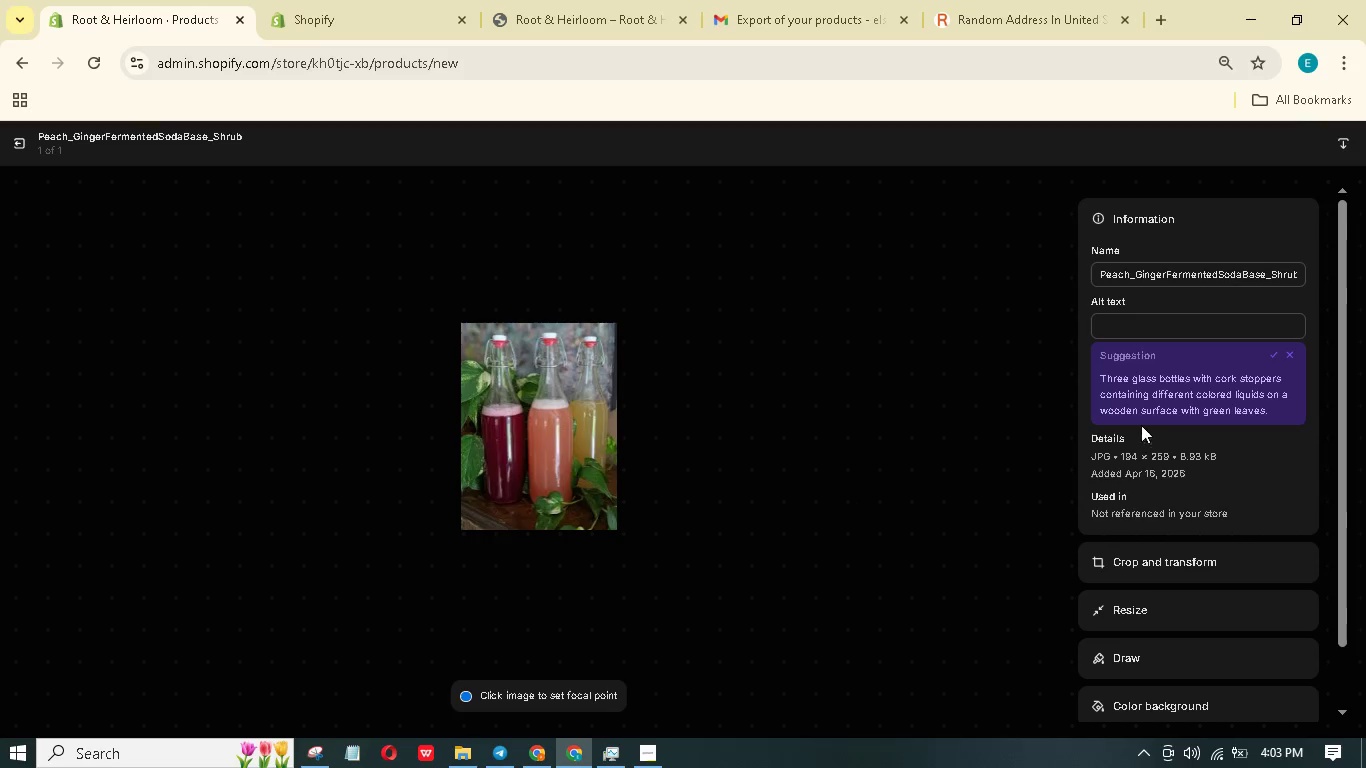 
hold_key(key=ShiftLeft, duration=0.47)
 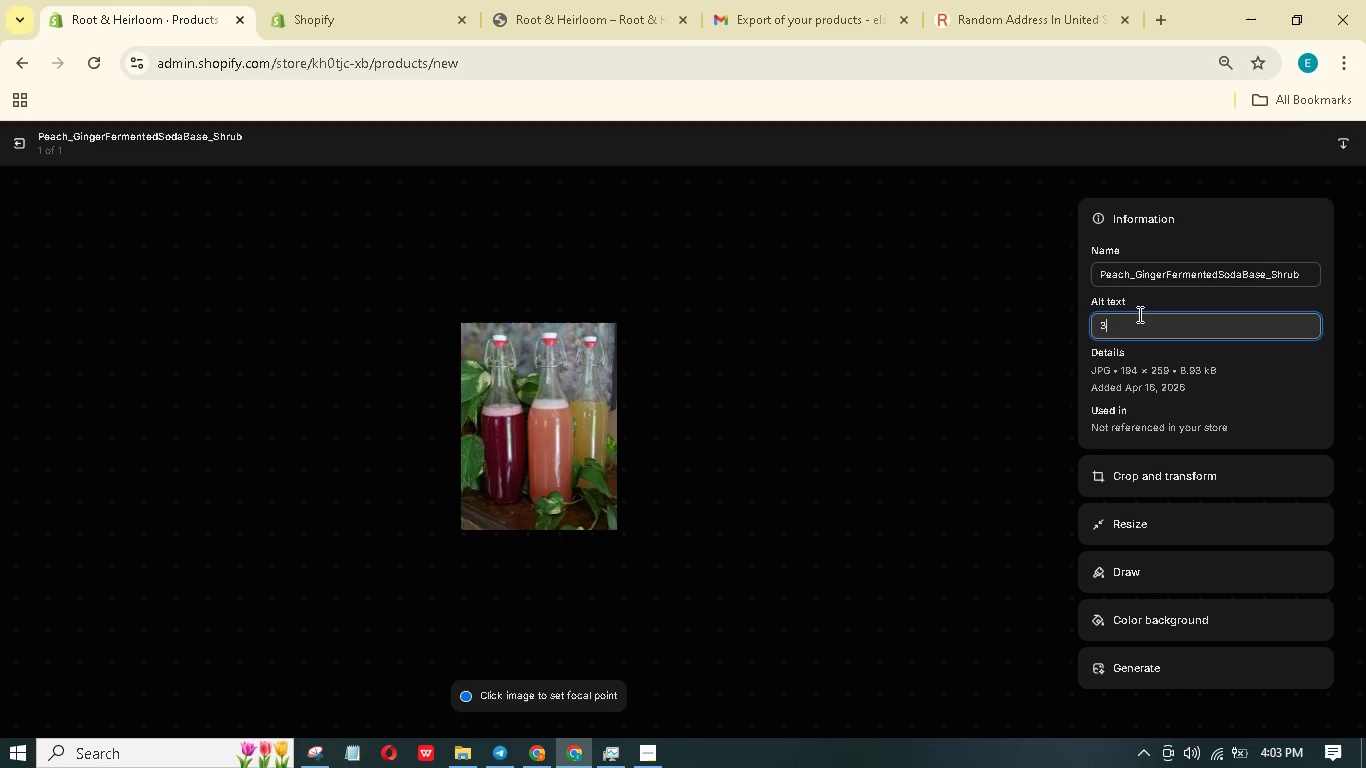 
type(3 differenet bottlesof )
key(Backspace)
key(Backspace)
key(Backspace)
key(Backspace)
key(Backspace)
key(Backspace)
key(Backspace)
key(Backspace)
key(Backspace)
key(Backspace)
key(Backspace)
key(Backspace)
key(Backspace)
key(Backspace)
 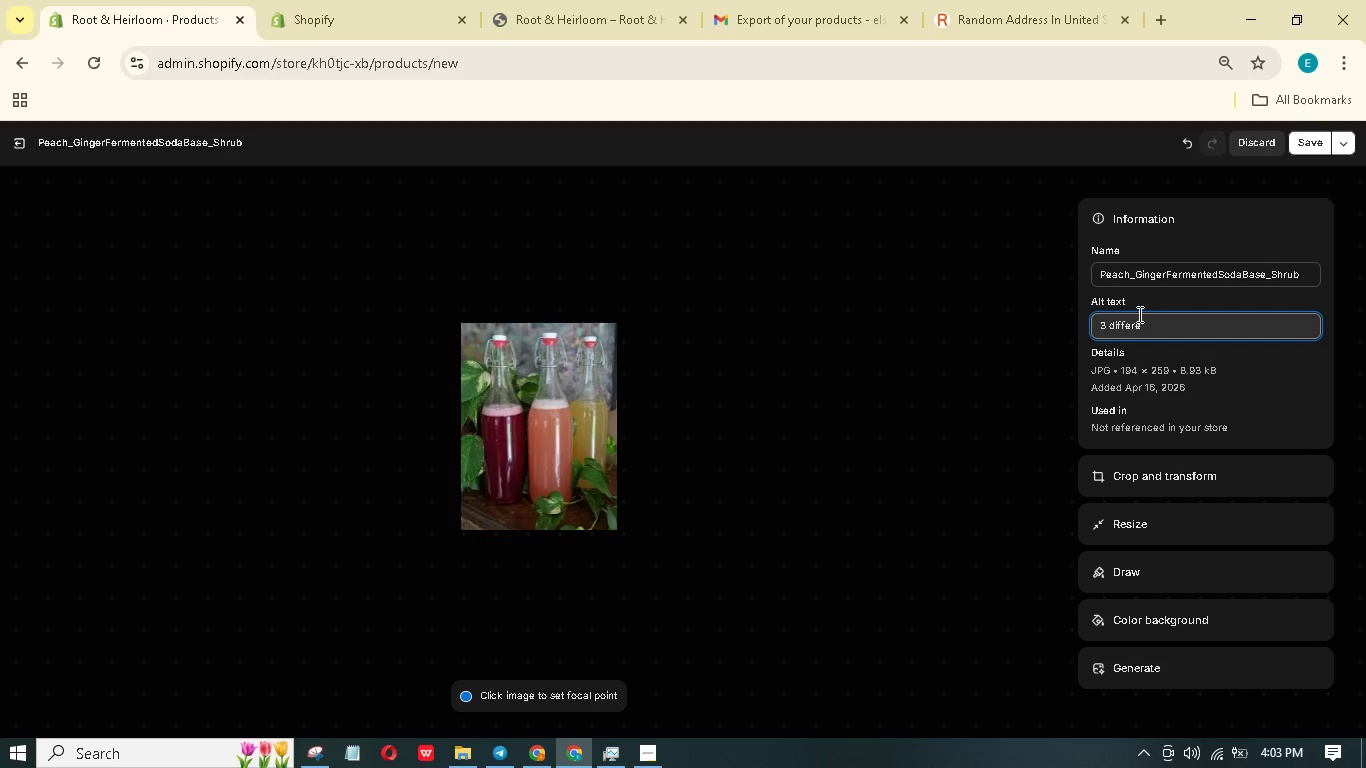 
type(nt bottles of FERMEnted Peach and ginger shrub sitting on a wooden be)
key(Backspace)
key(Backspace)
type(board nd surrounded by small vines.)
 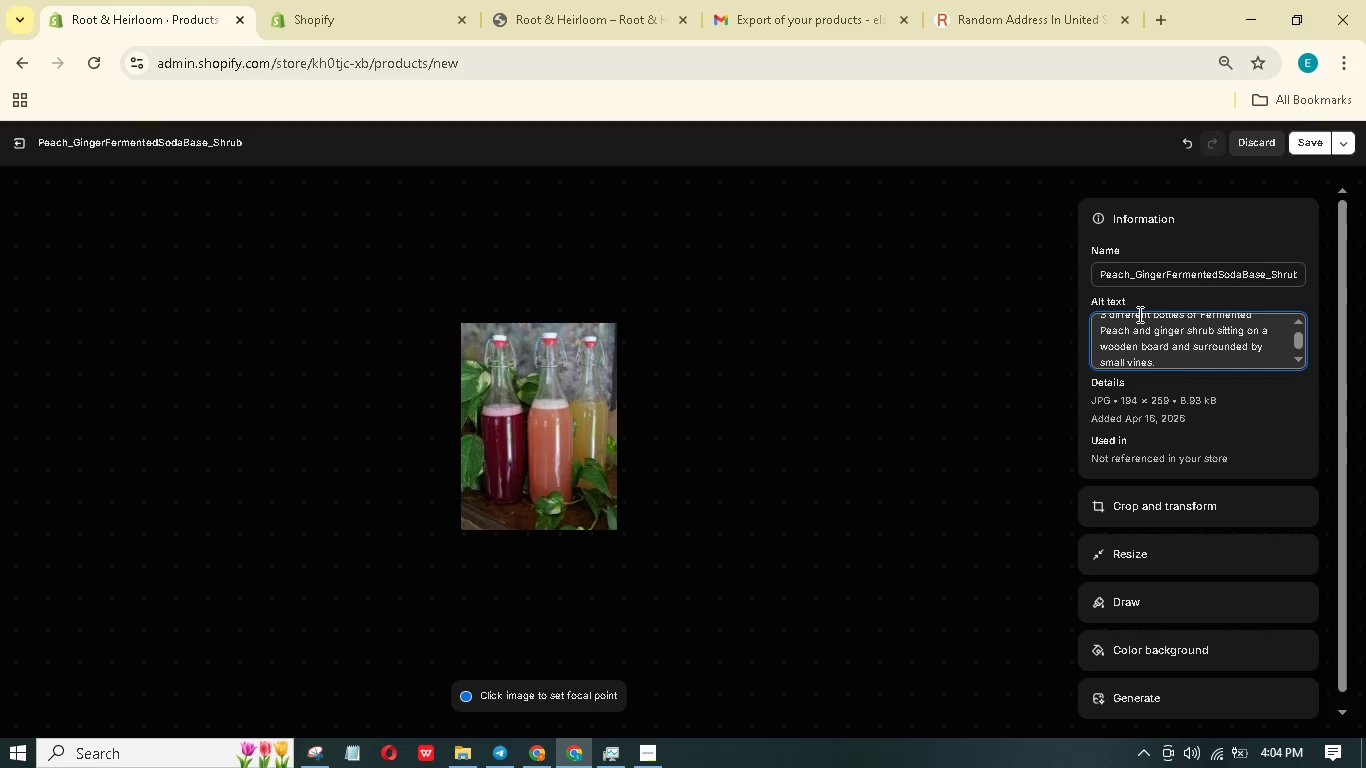 
scroll: coordinate [1224, 363], scroll_direction: up, amount: 7.0
 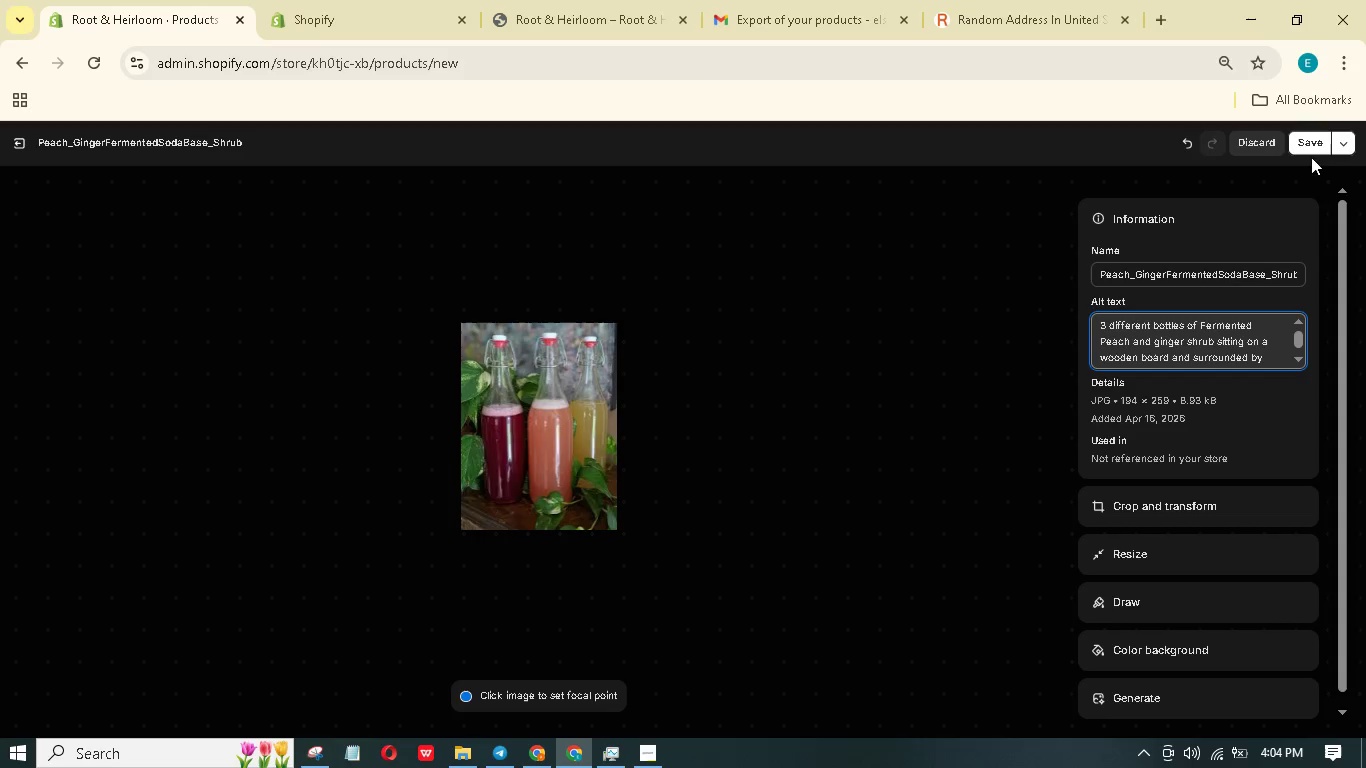 
left_click([1302, 134])
 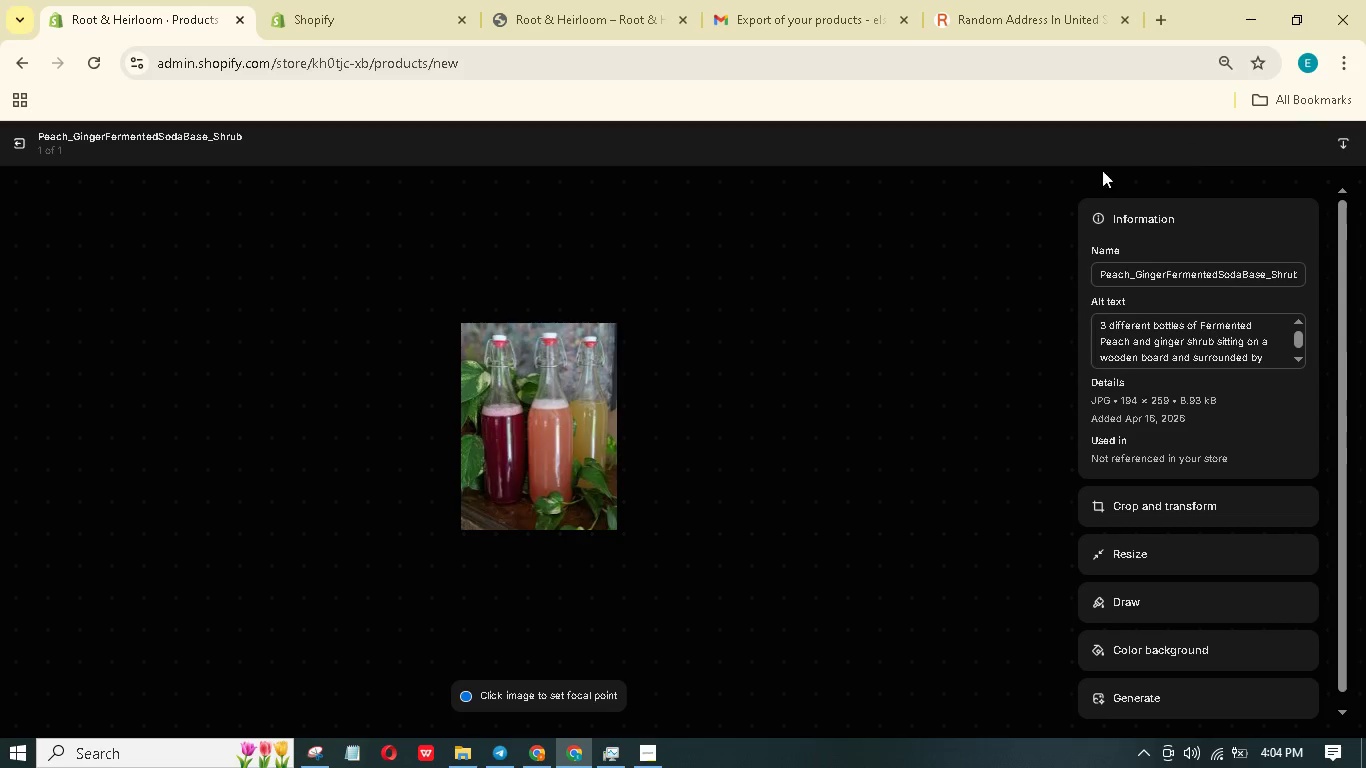 
wait(5.52)
 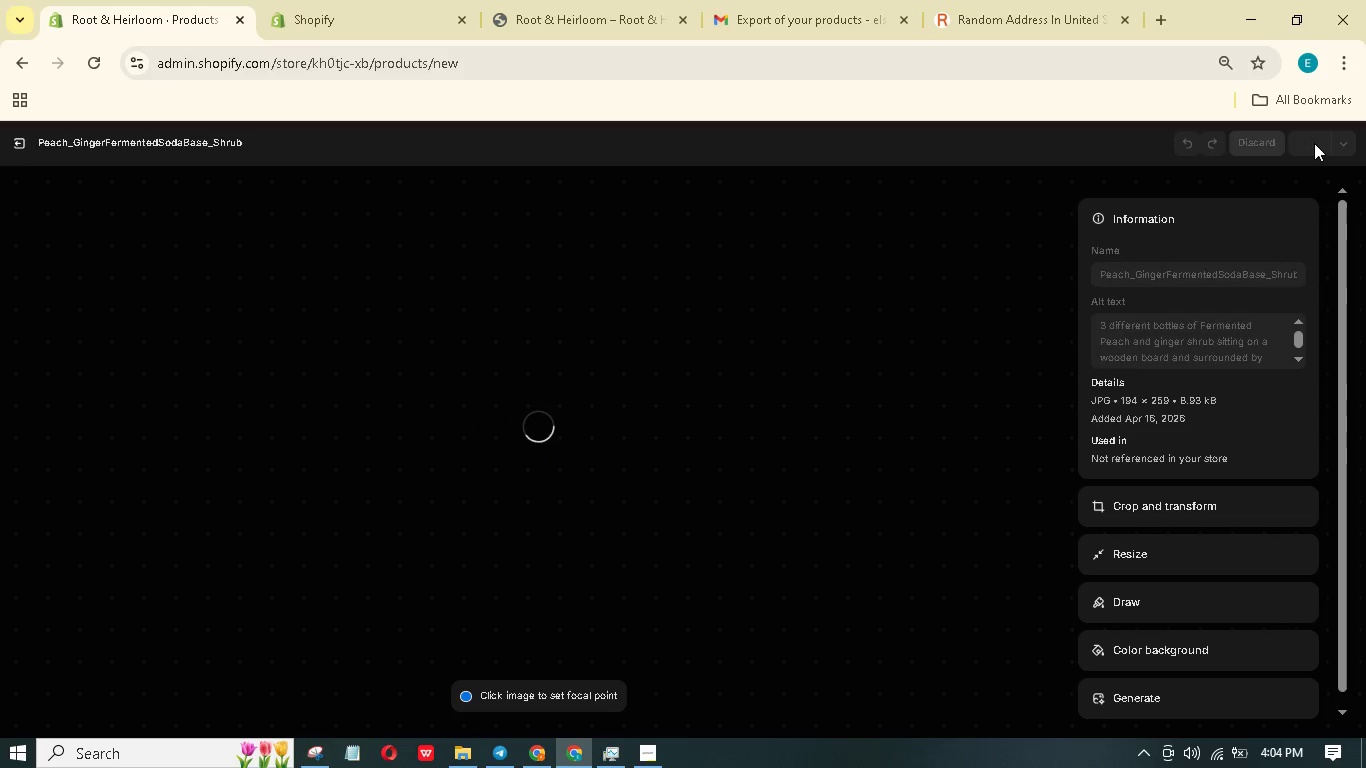 
left_click([22, 143])
 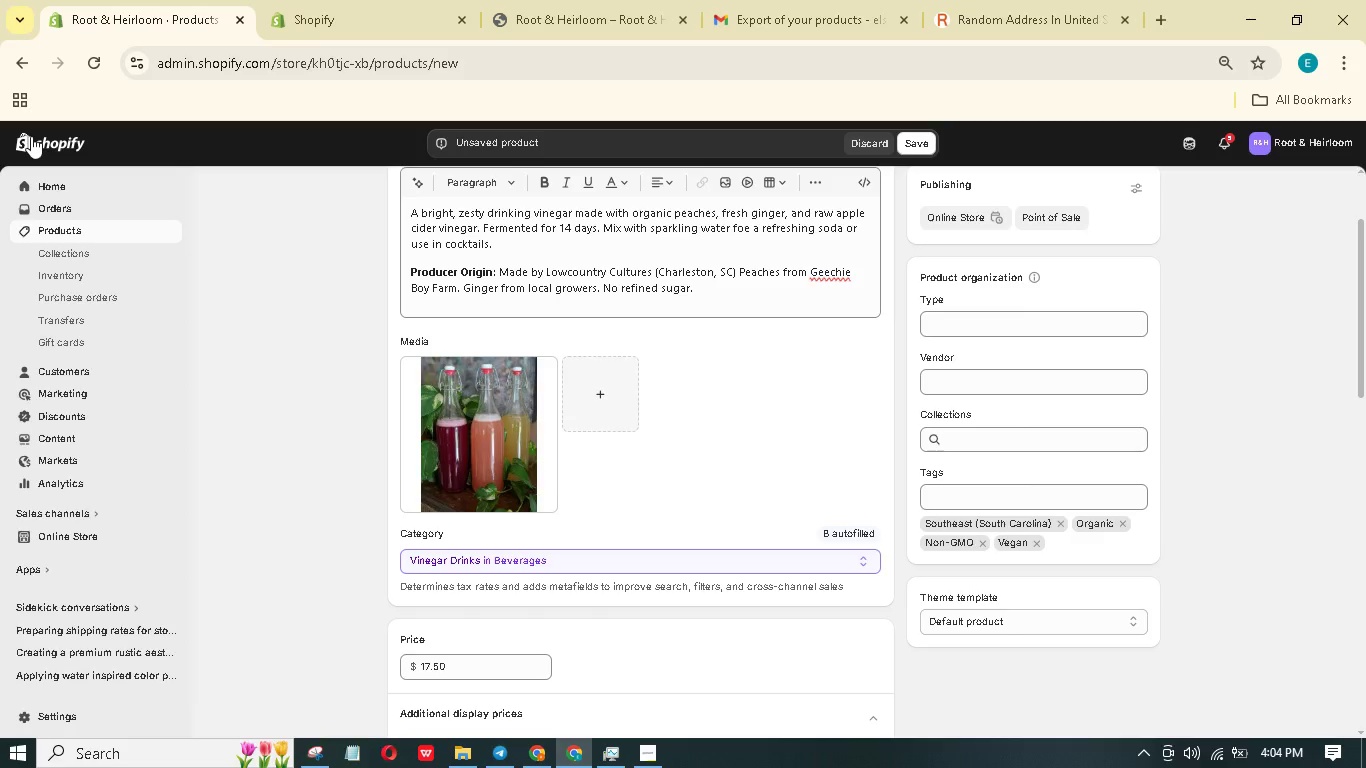 
scroll: coordinate [554, 375], scroll_direction: down, amount: 10.0
 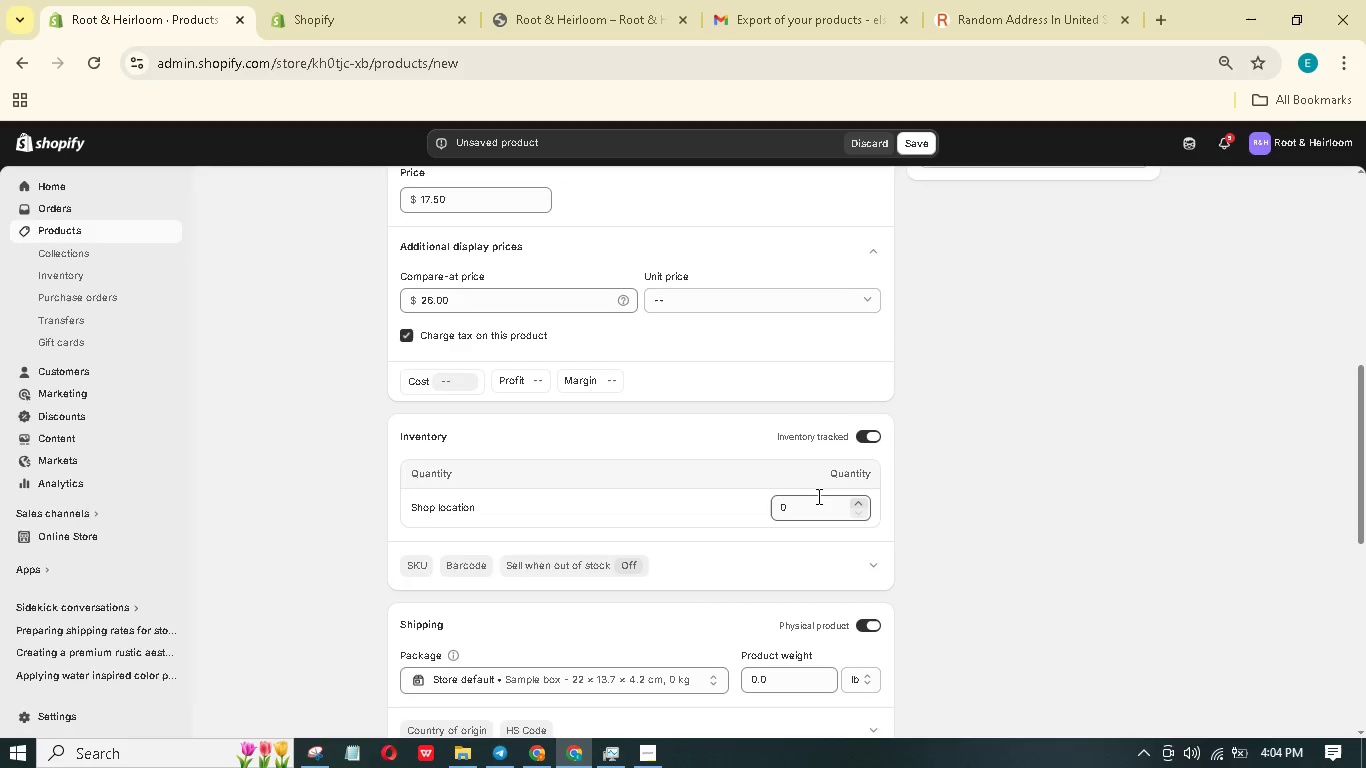 
left_click([816, 496])
 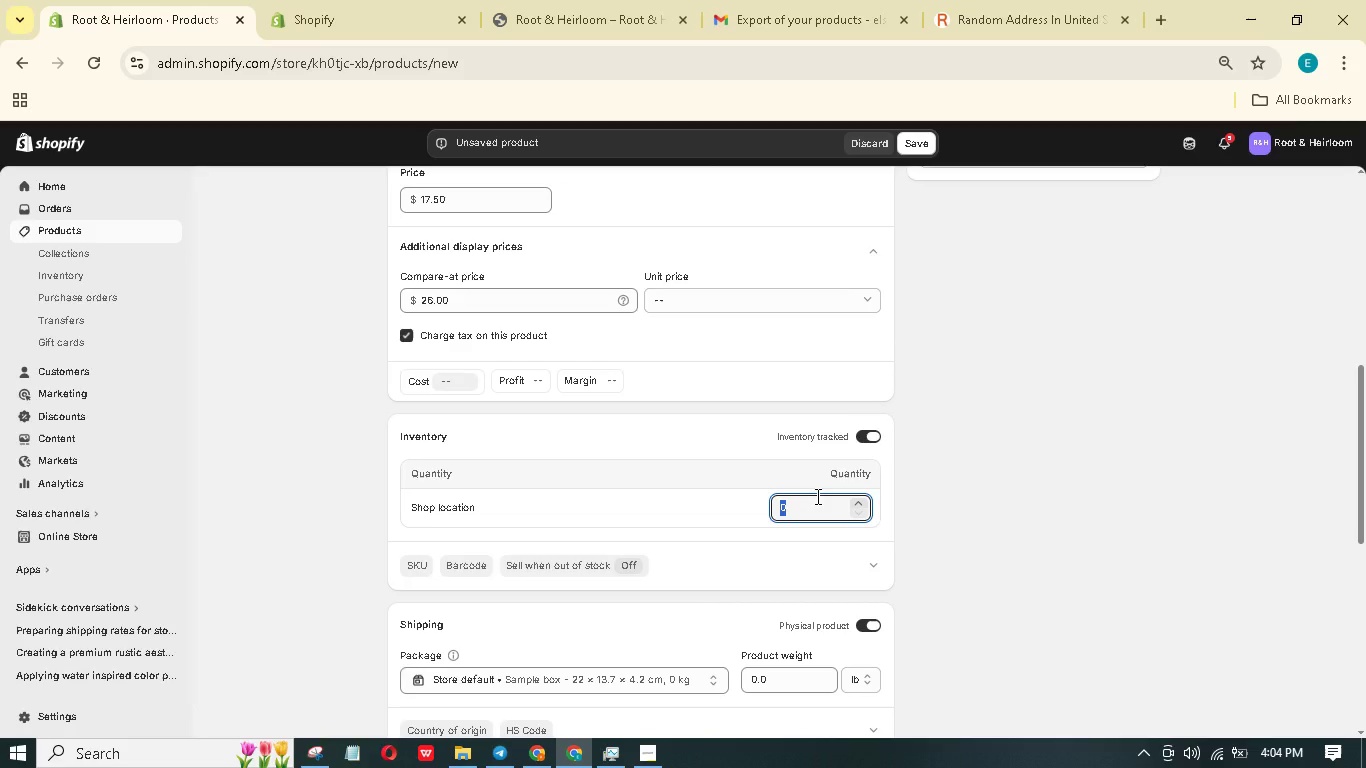 
key(Numpad5)
 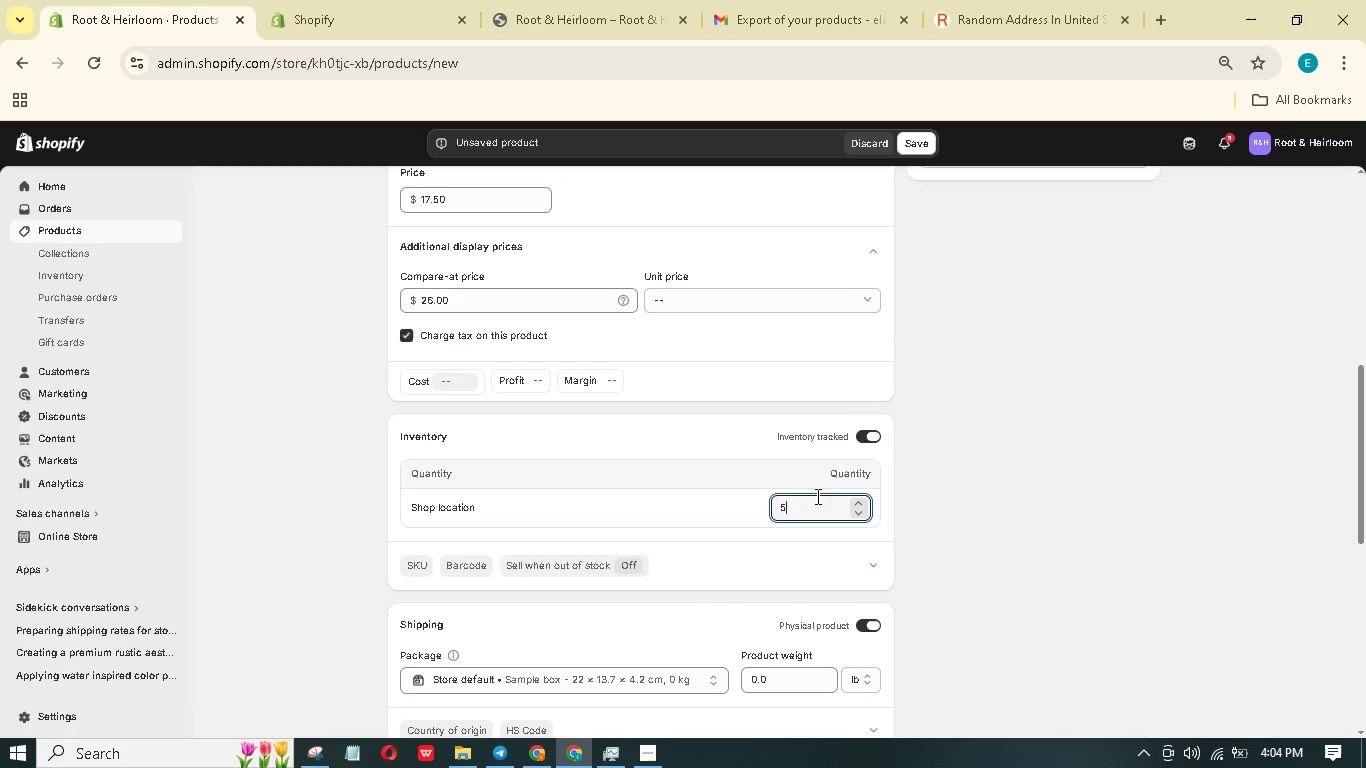 
key(Numpad0)
 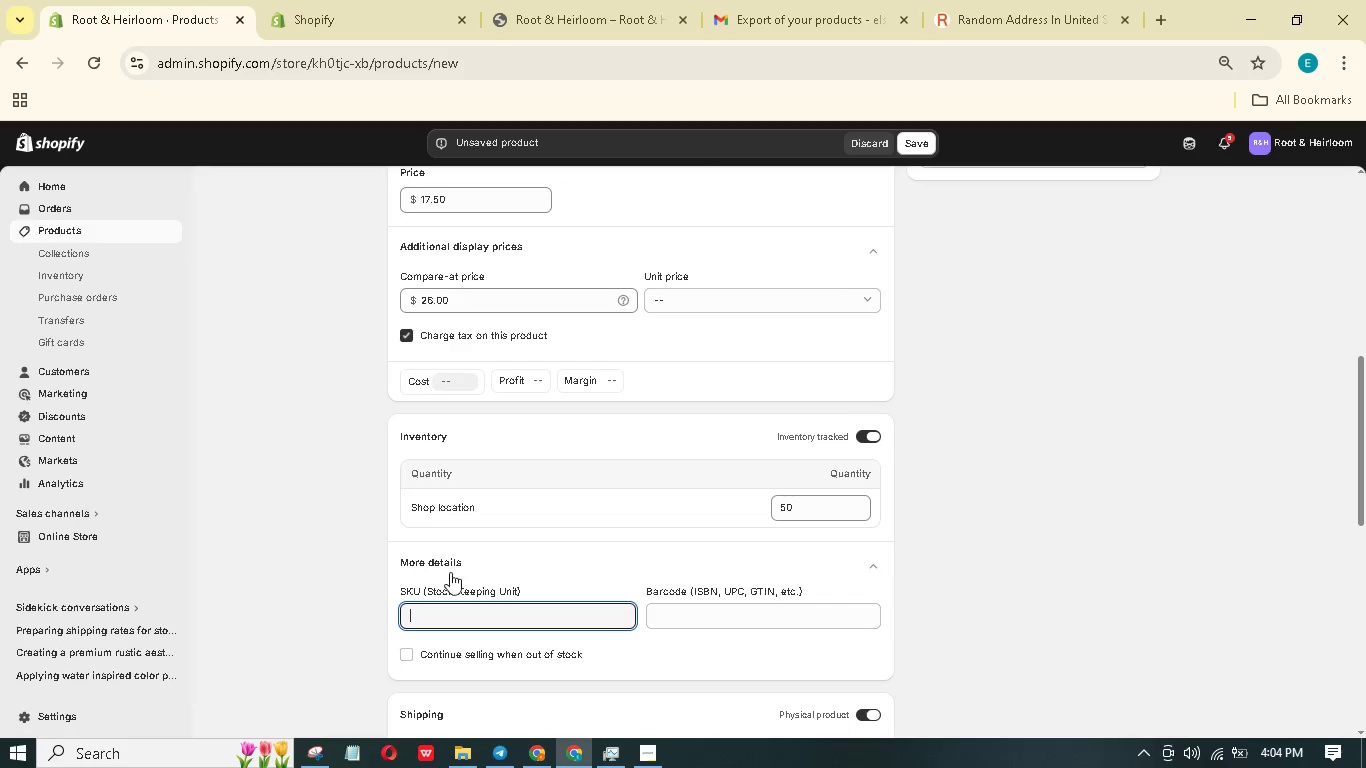 
type(RR-PG)
 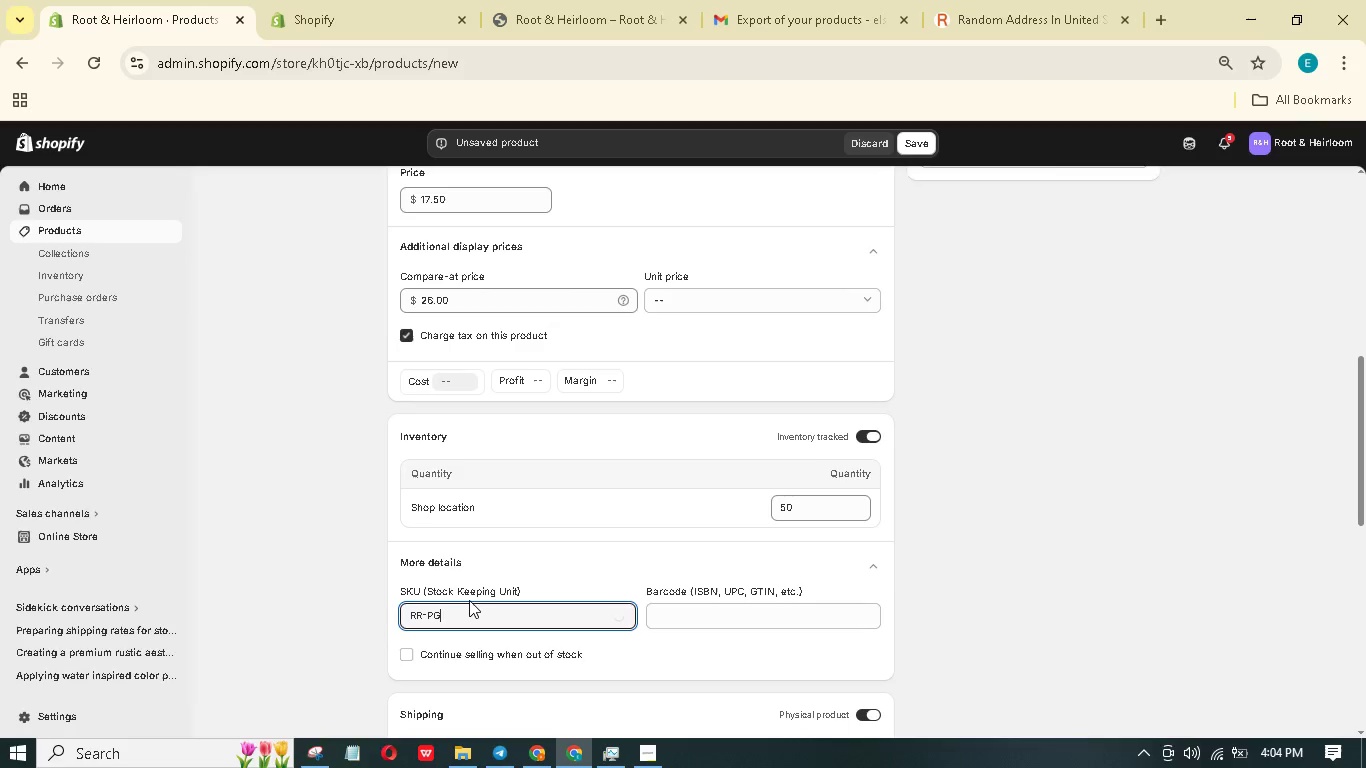 
key(Shift+F)
 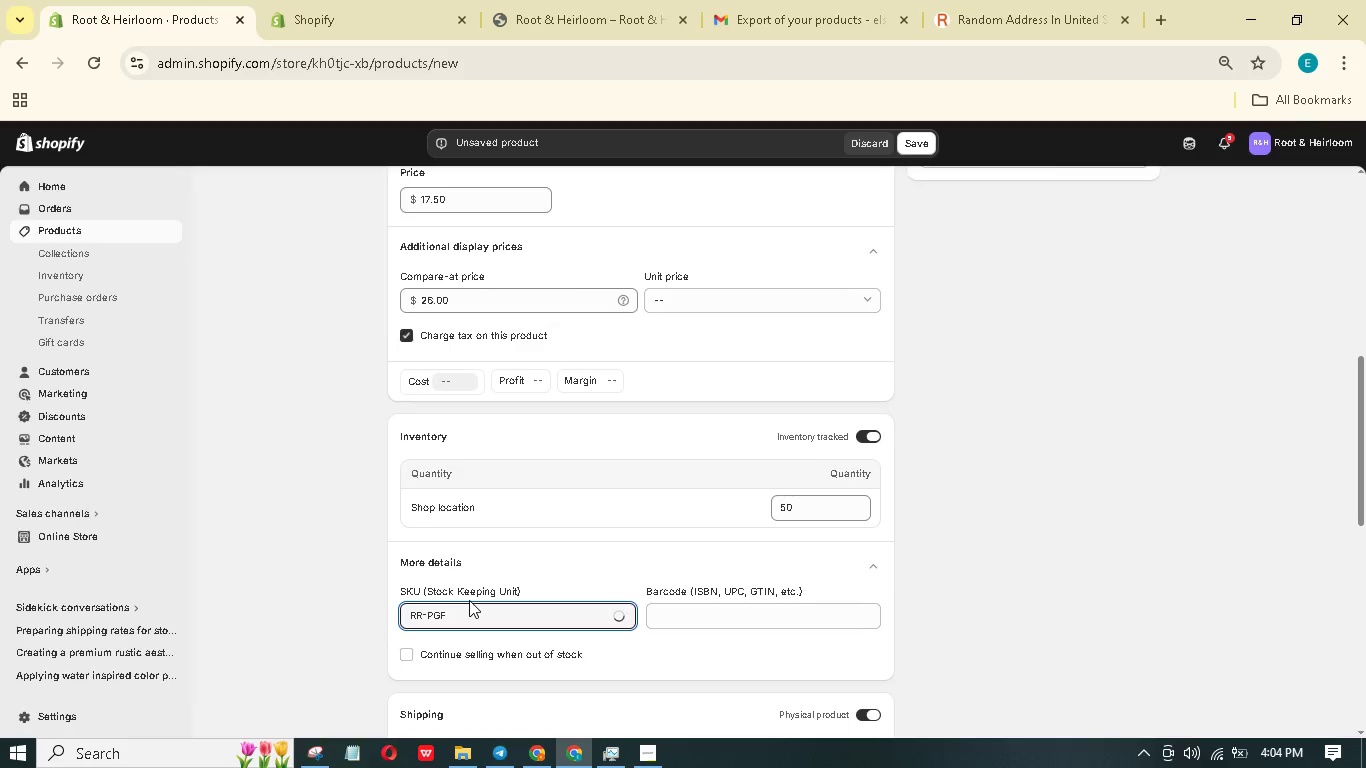 
hold_key(key=ShiftLeft, duration=1.12)
 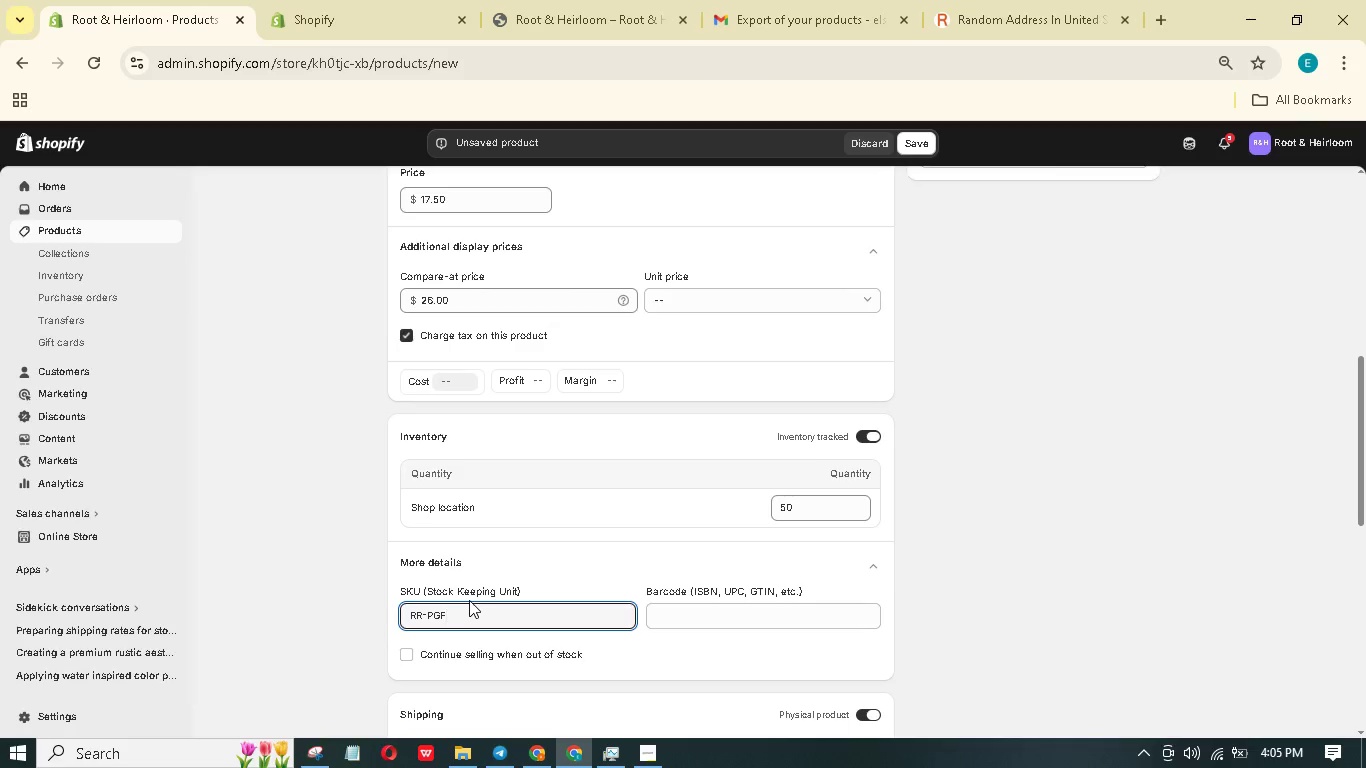 
hold_key(key=ShiftLeft, duration=0.47)
 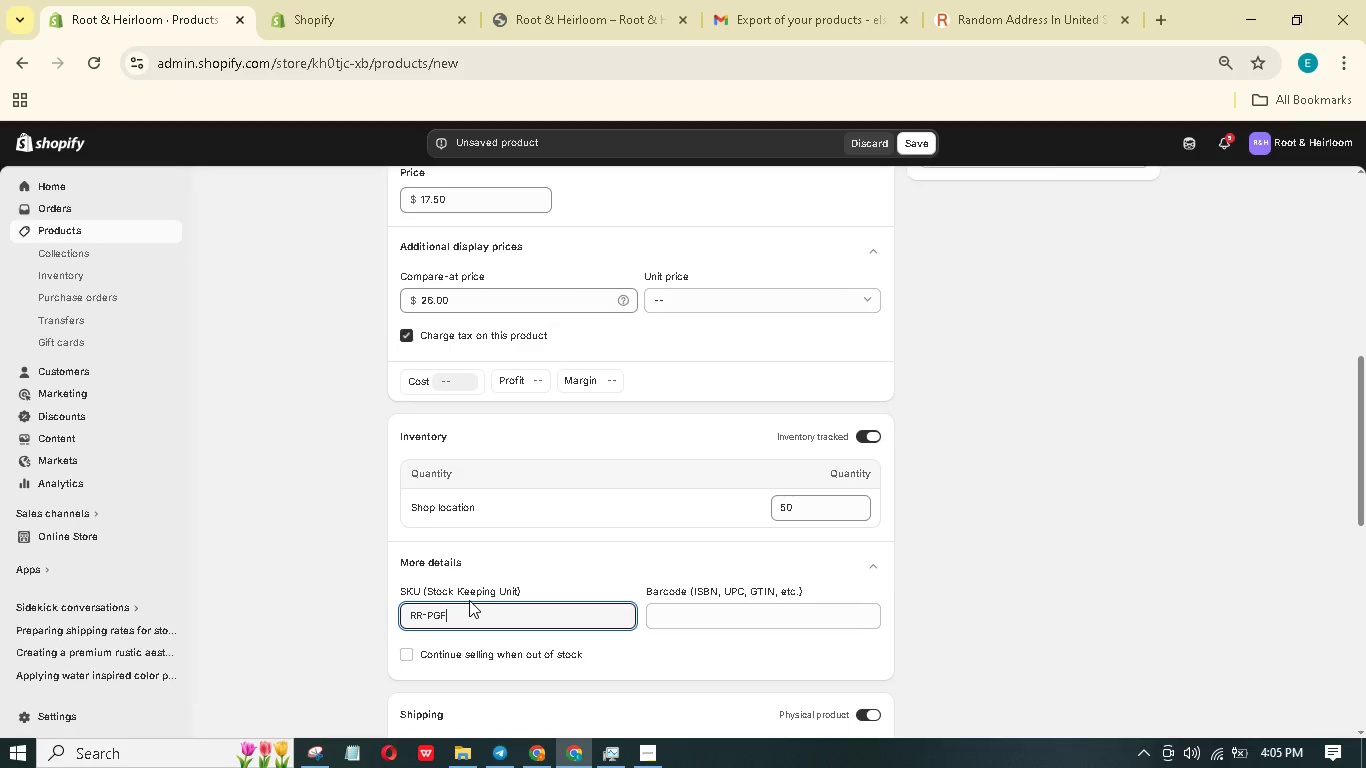 
key(Shift+ShiftLeft)
 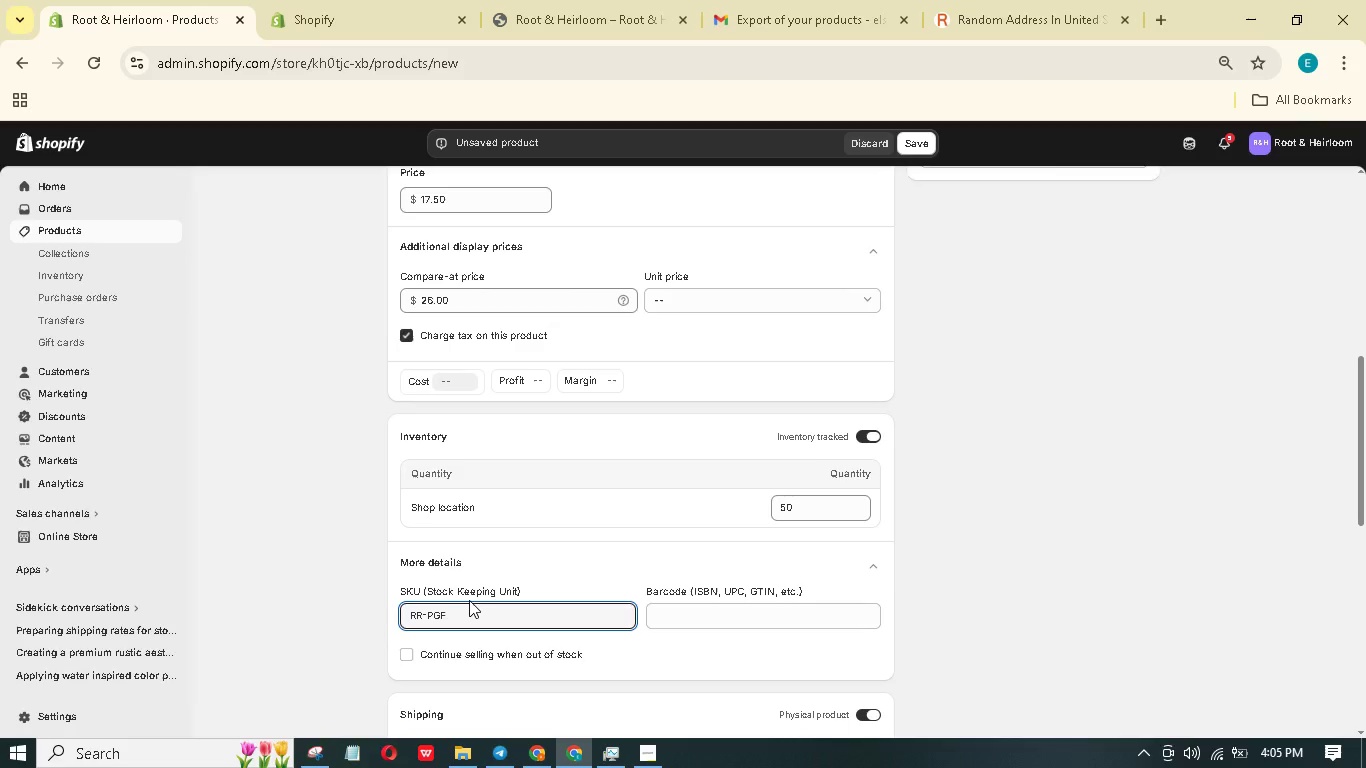 
wait(6.94)
 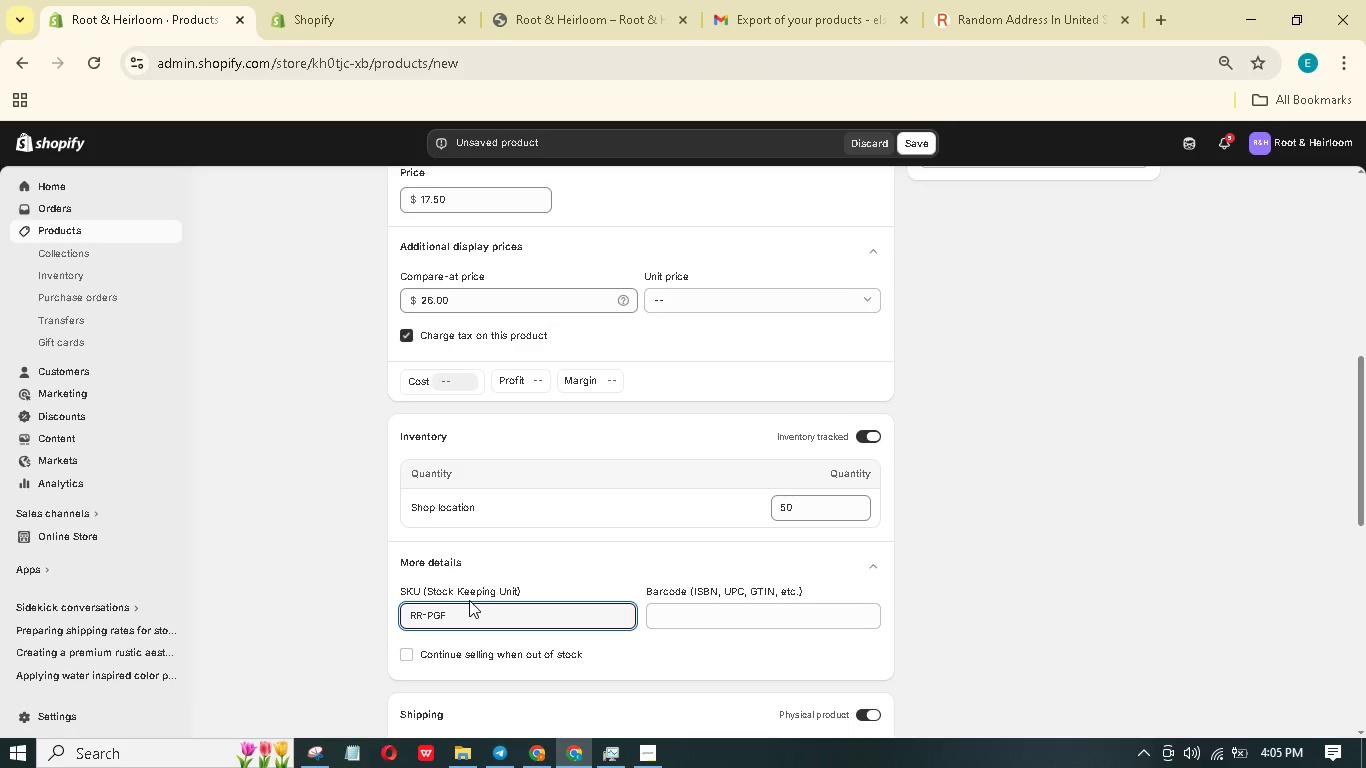 
scroll: coordinate [567, 600], scroll_direction: down, amount: 5.0
 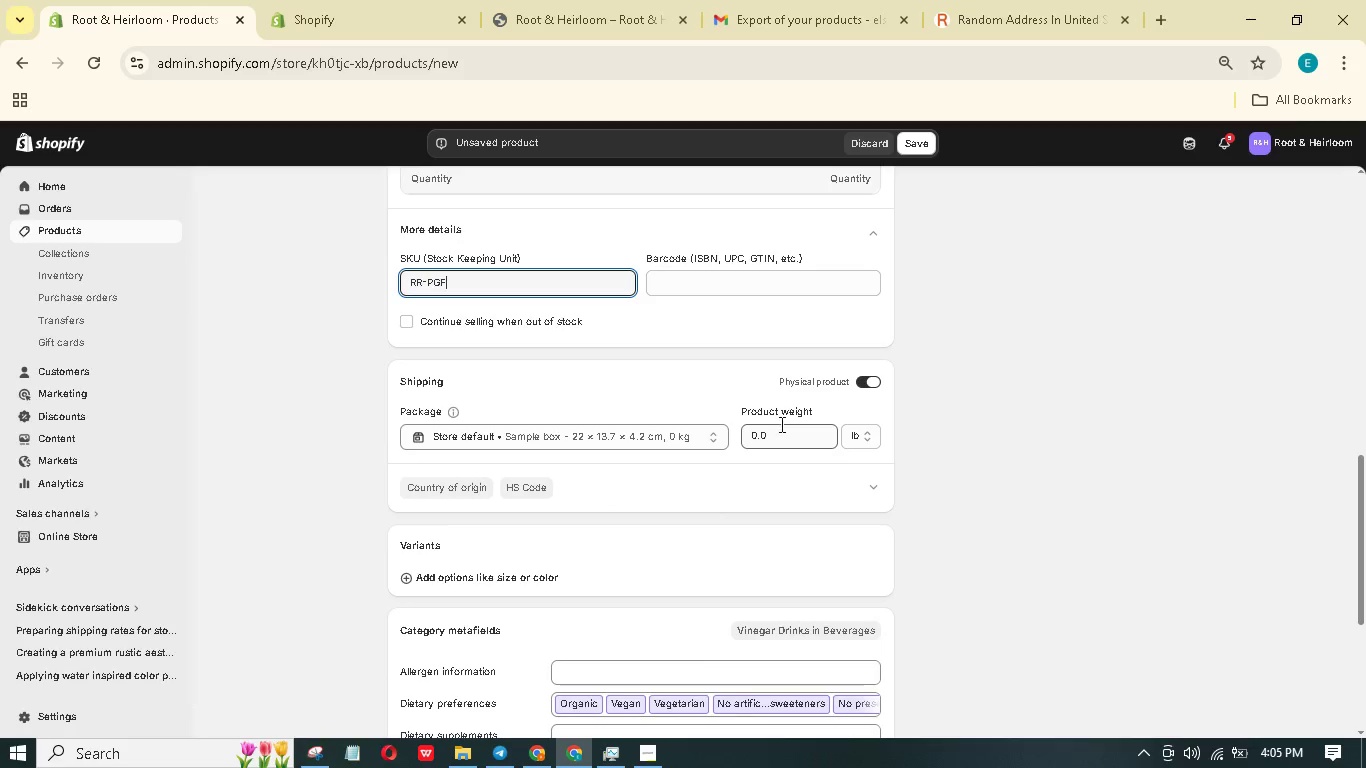 
left_click([780, 426])
 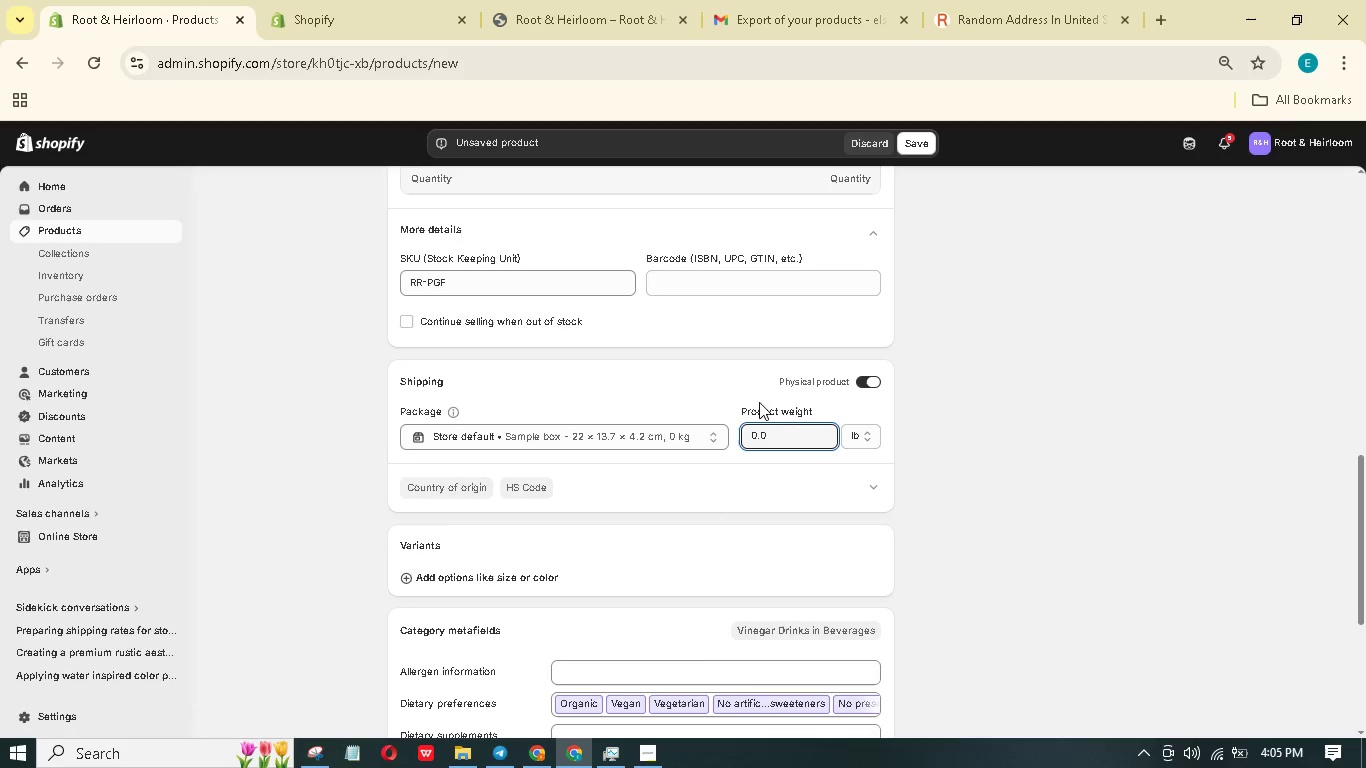 
left_click_drag(start_coordinate=[778, 425], to_coordinate=[724, 452])
 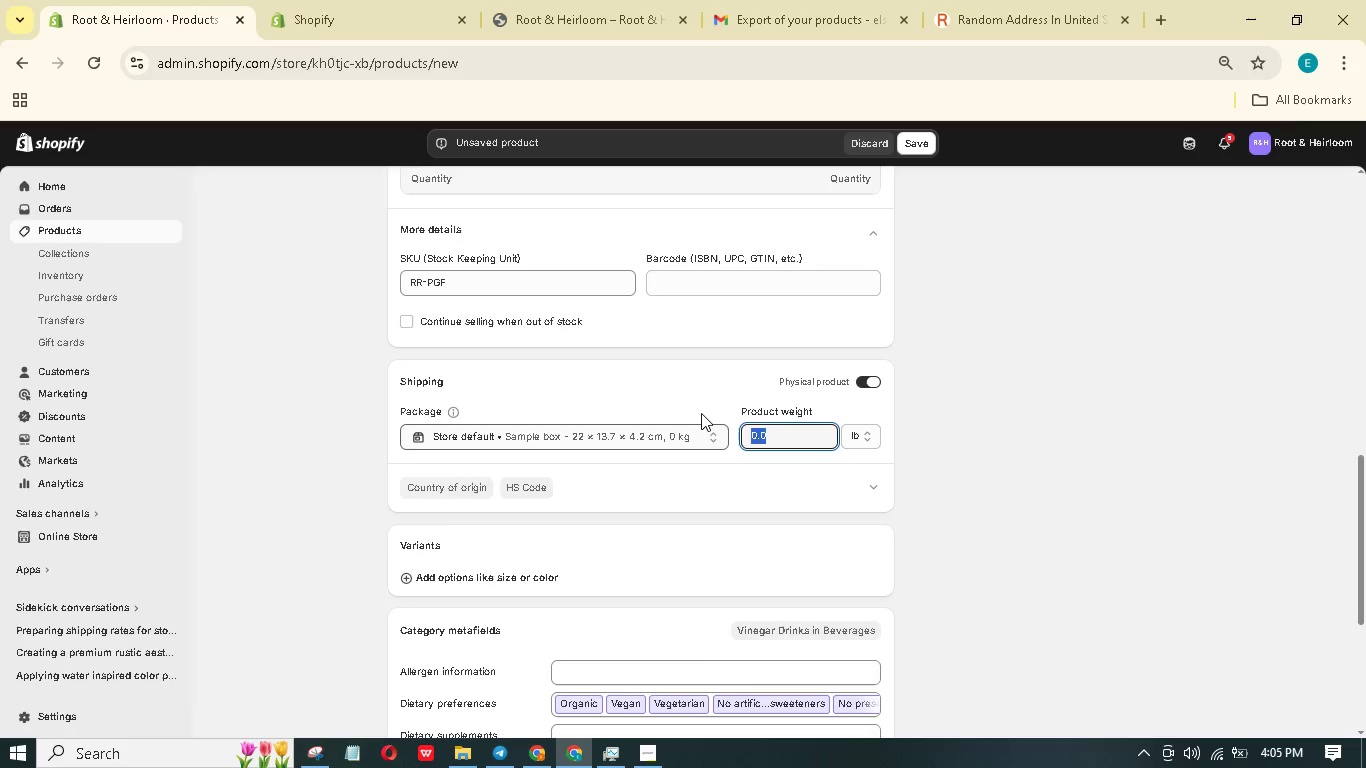 
key(Numpad1)
 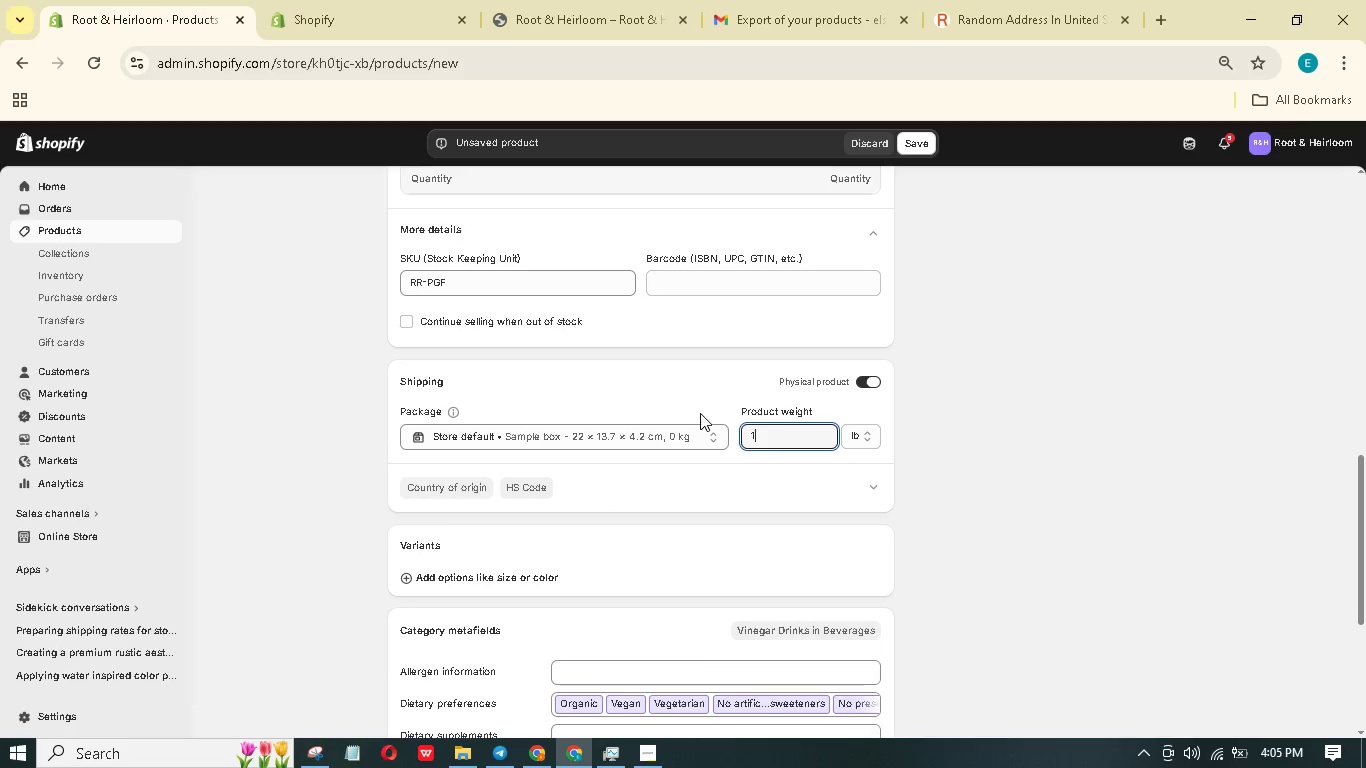 
key(Numpad2)
 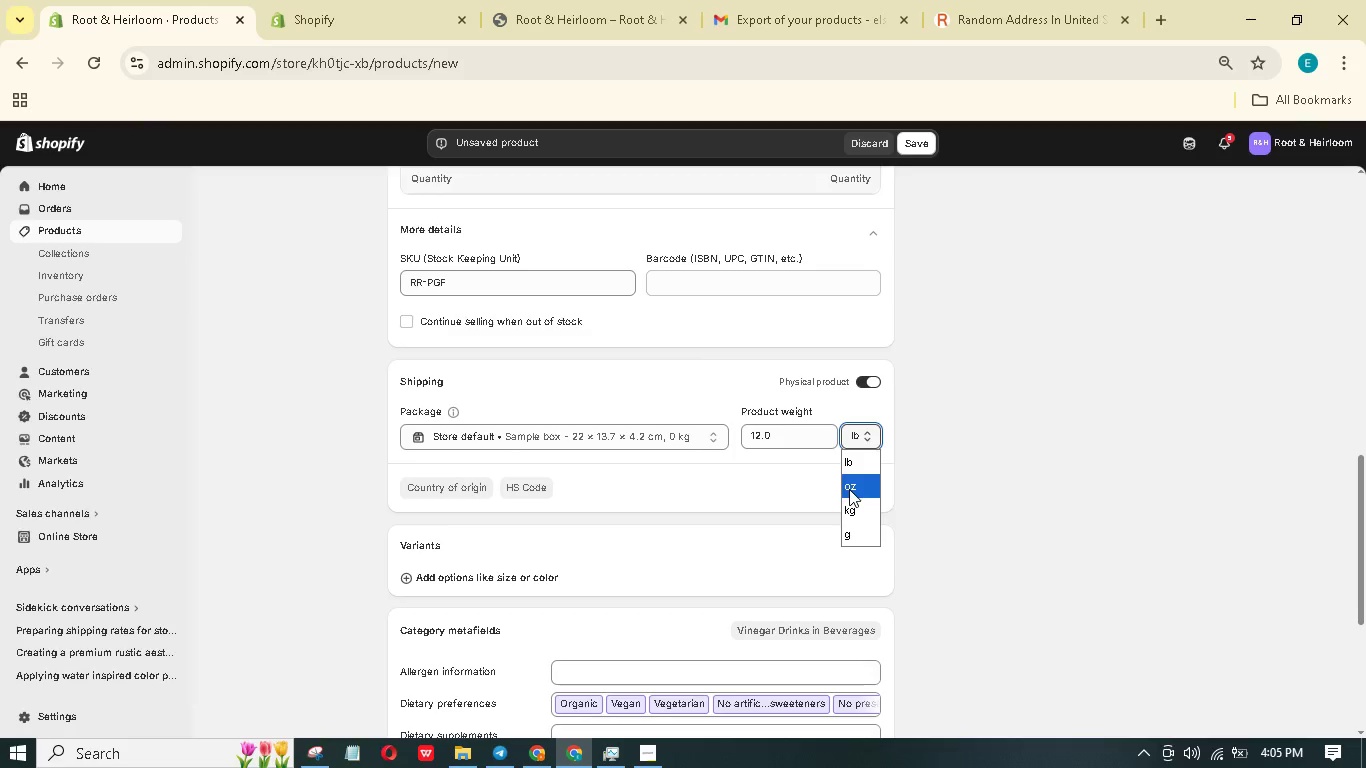 
left_click([850, 489])
 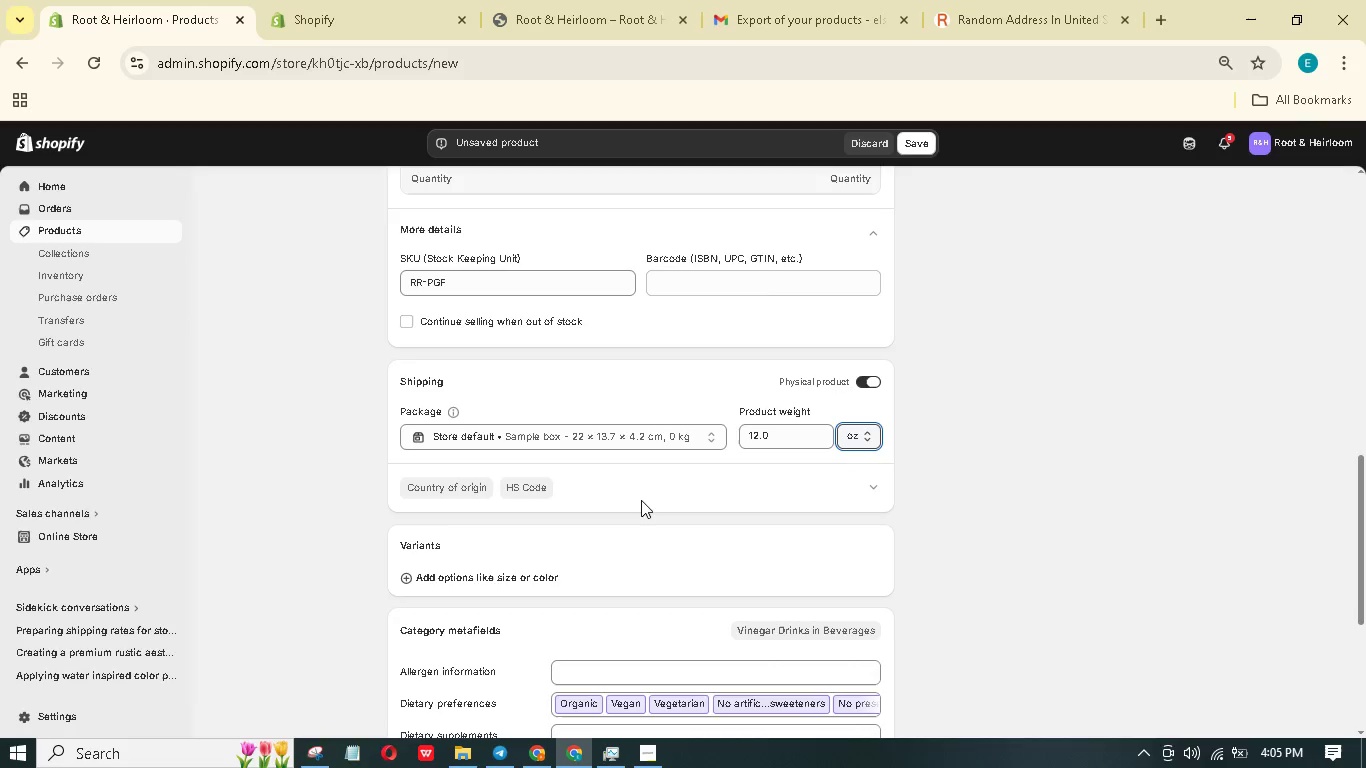 
scroll: coordinate [640, 492], scroll_direction: down, amount: 8.0
 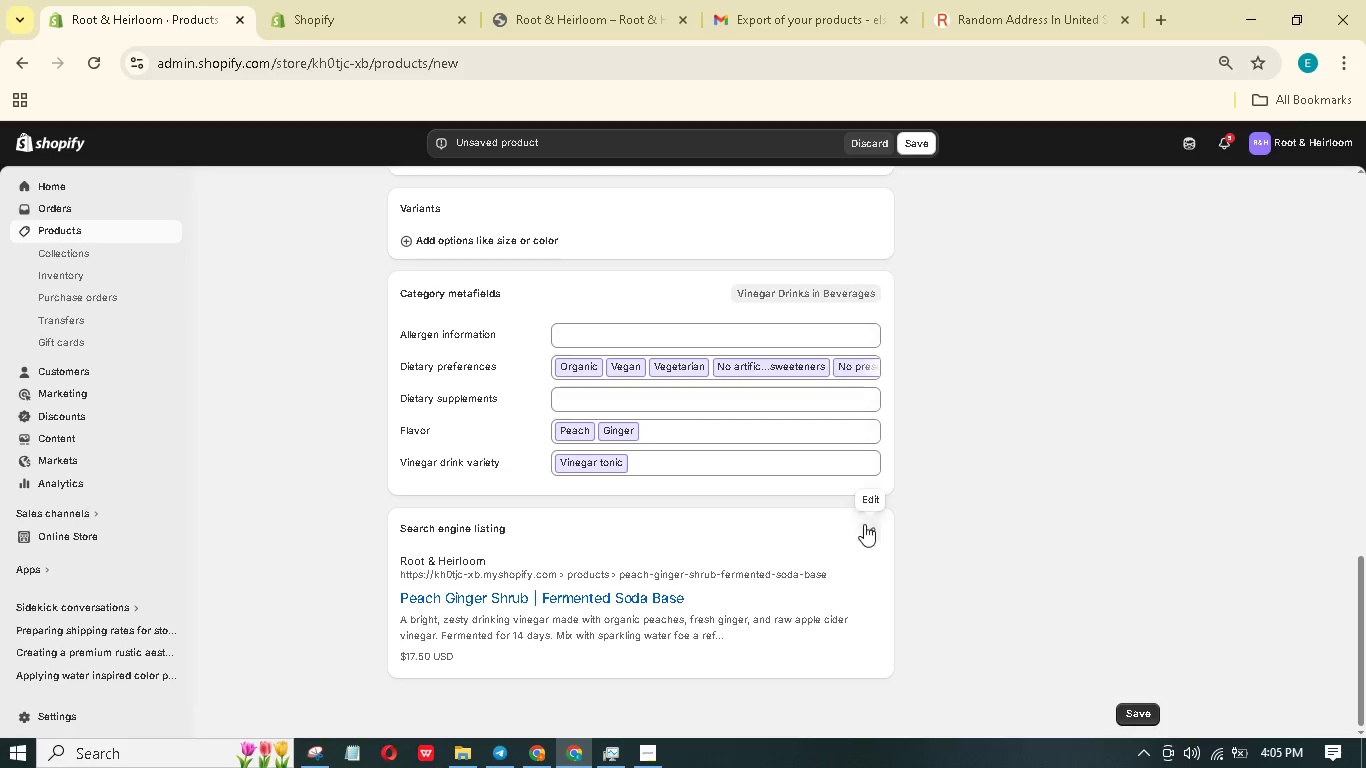 
left_click([875, 529])
 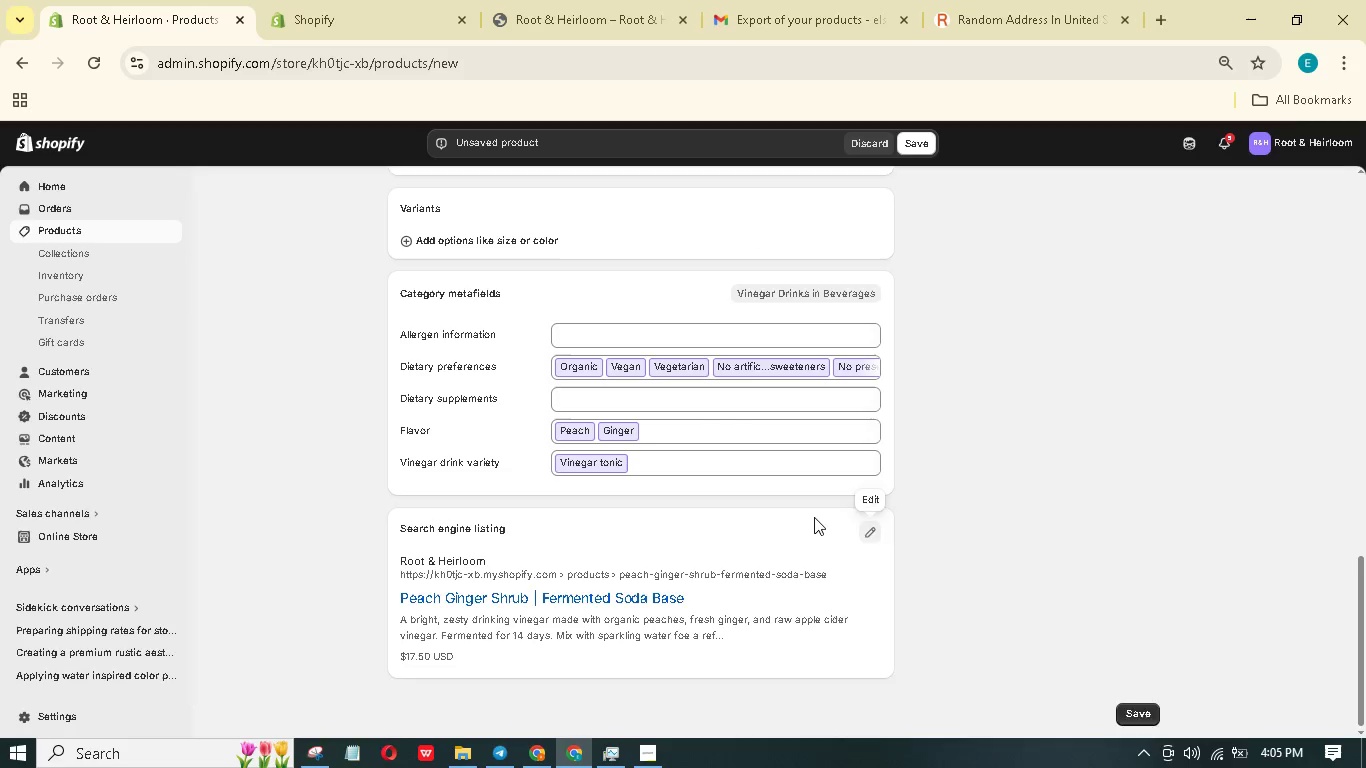 
scroll: coordinate [760, 499], scroll_direction: down, amount: 14.0
 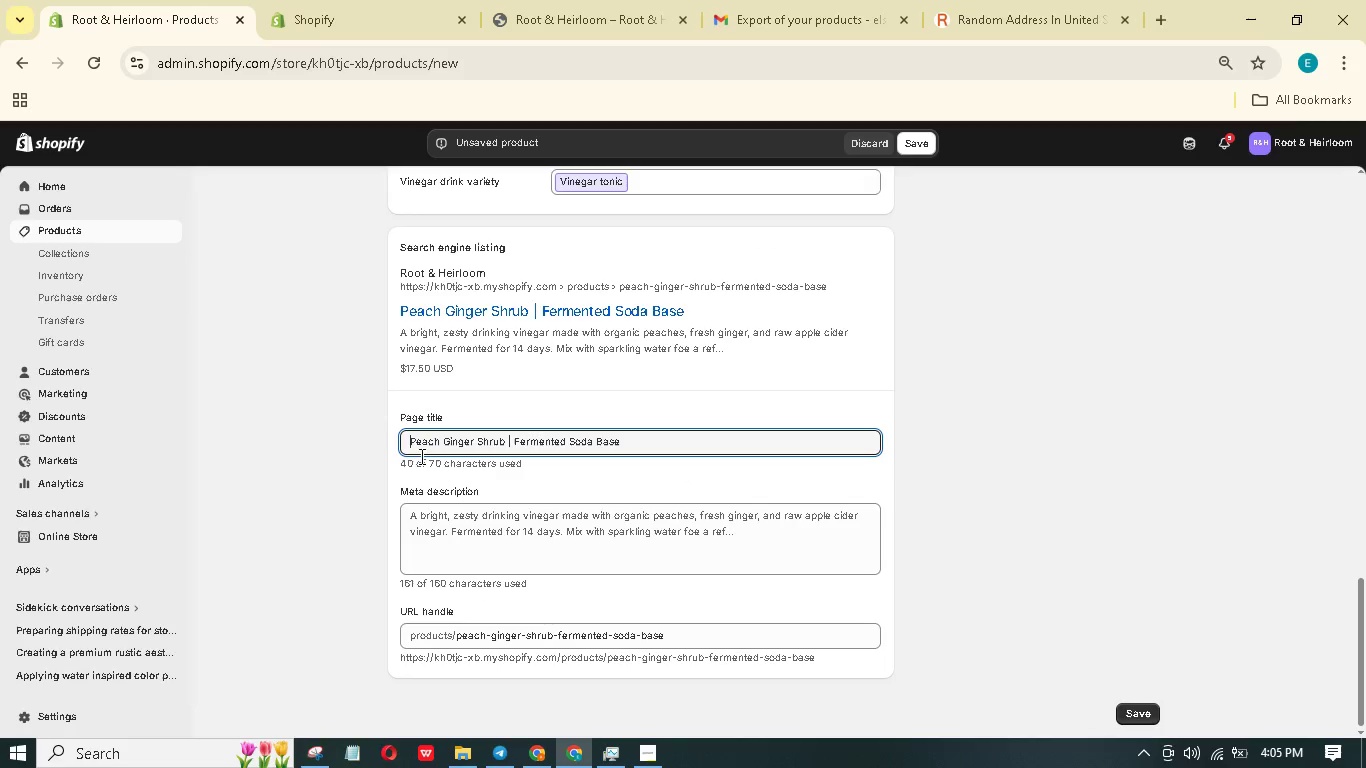 
type(Root &)
 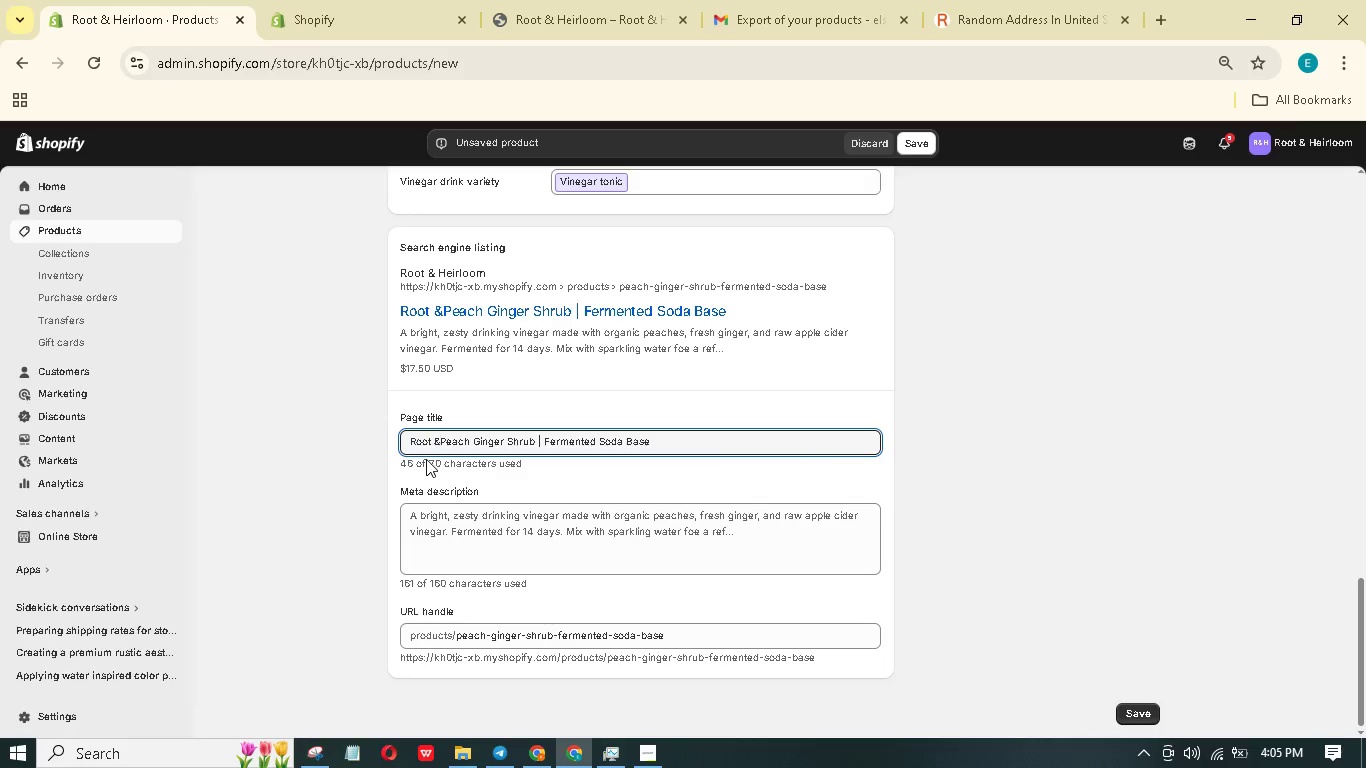 
type( HERIloom | )
 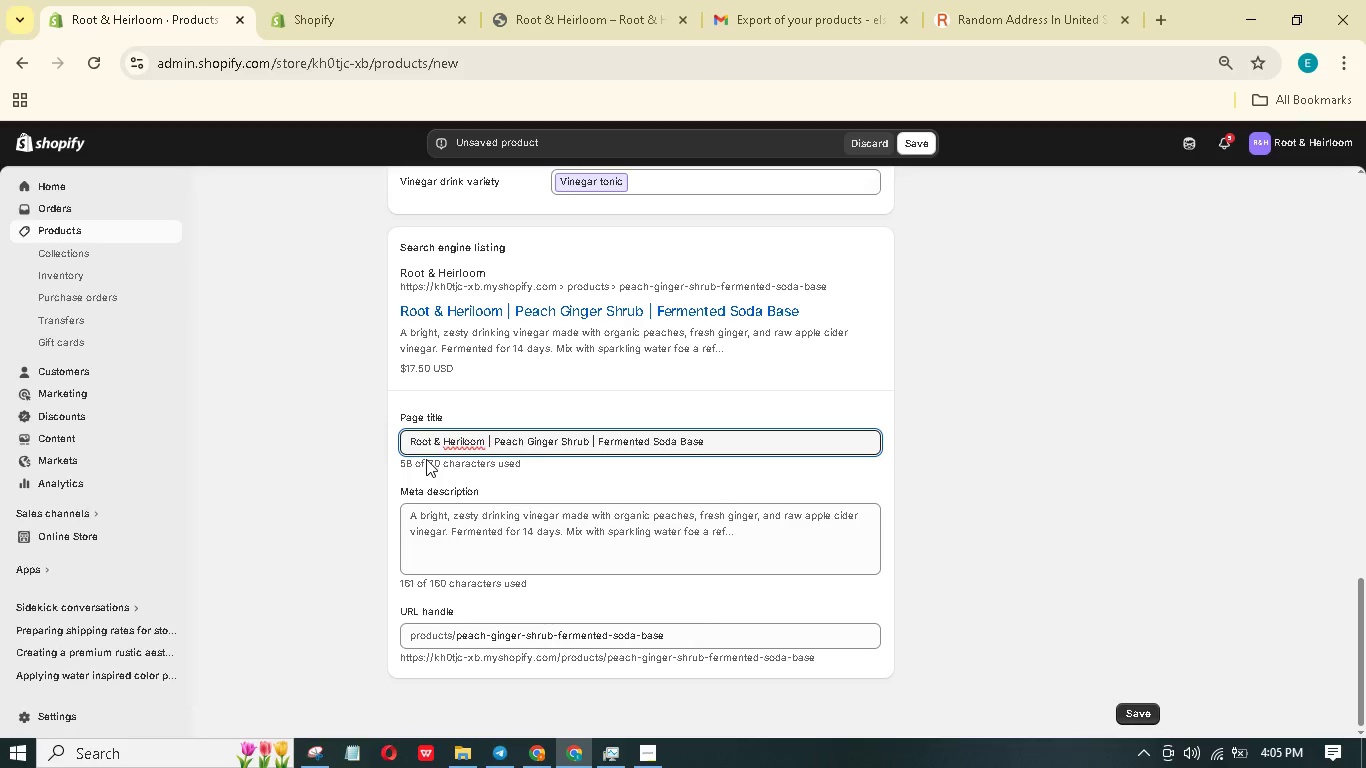 
key(ArrowRight)
 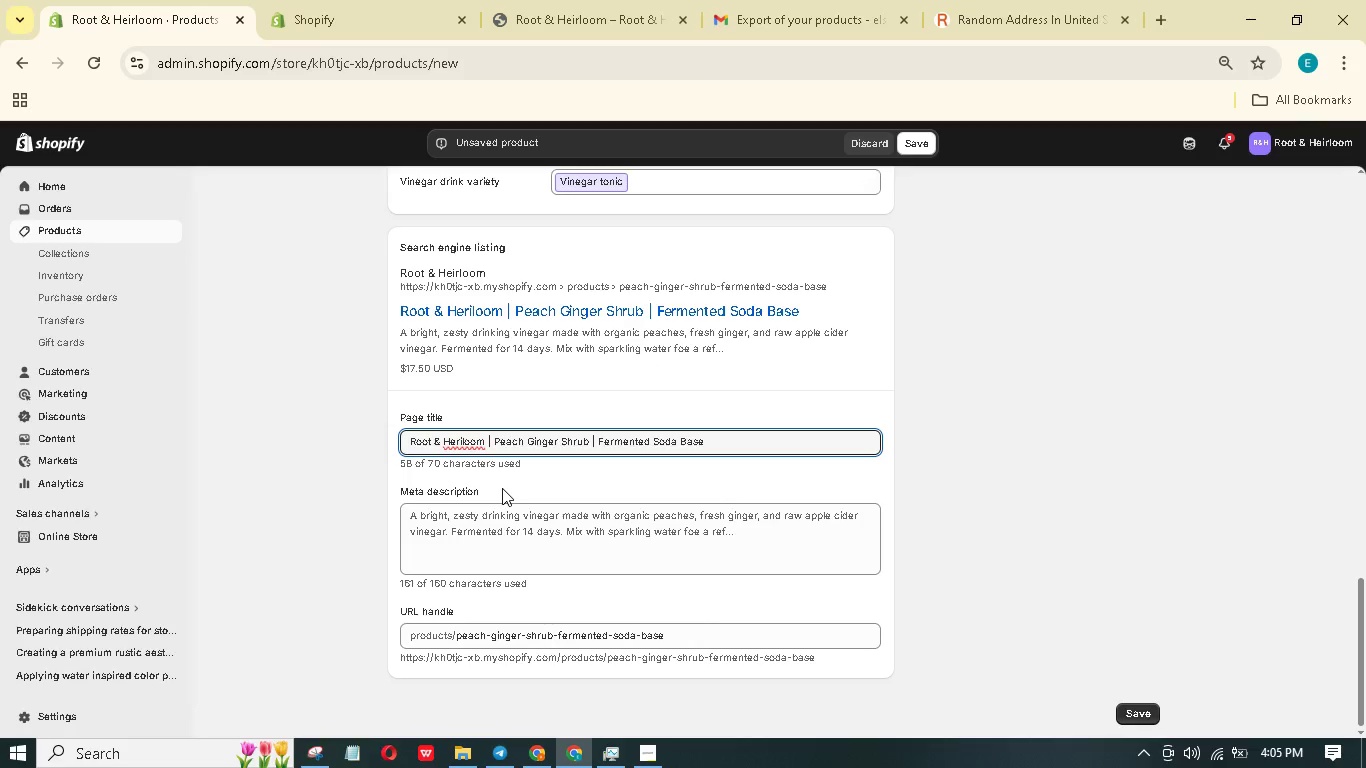 
key(Backspace)
key(Backspace)
key(Backspace)
type(irl)
 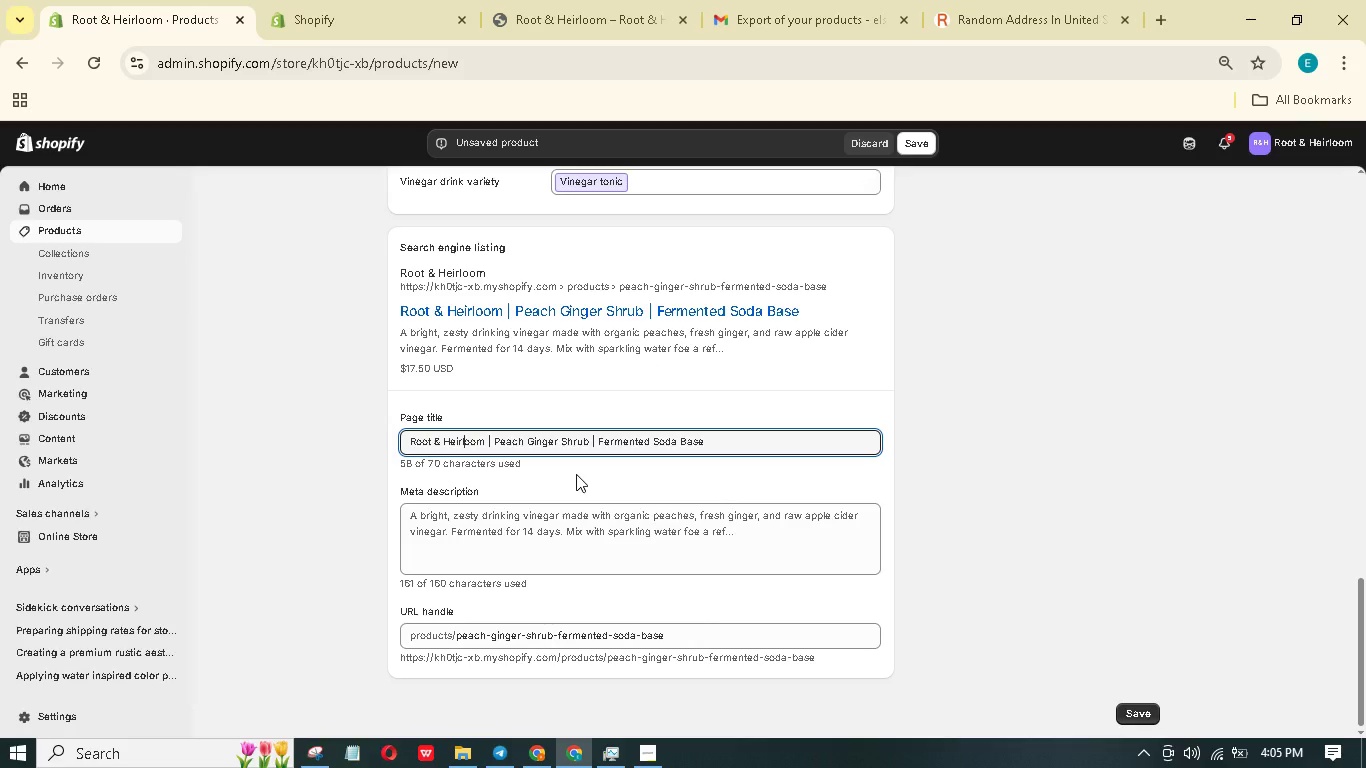 
left_click([562, 536])
 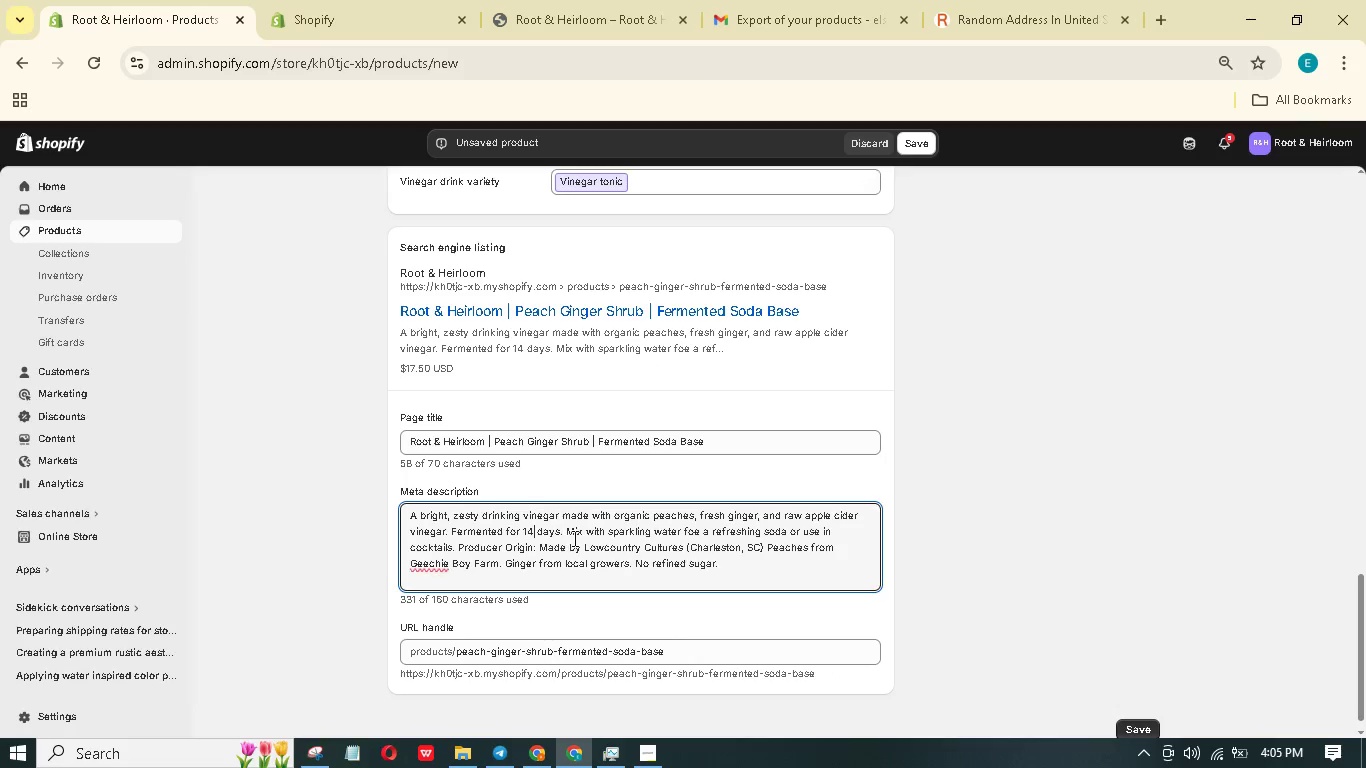 
hold_key(key=ControlLeft, duration=0.55)
 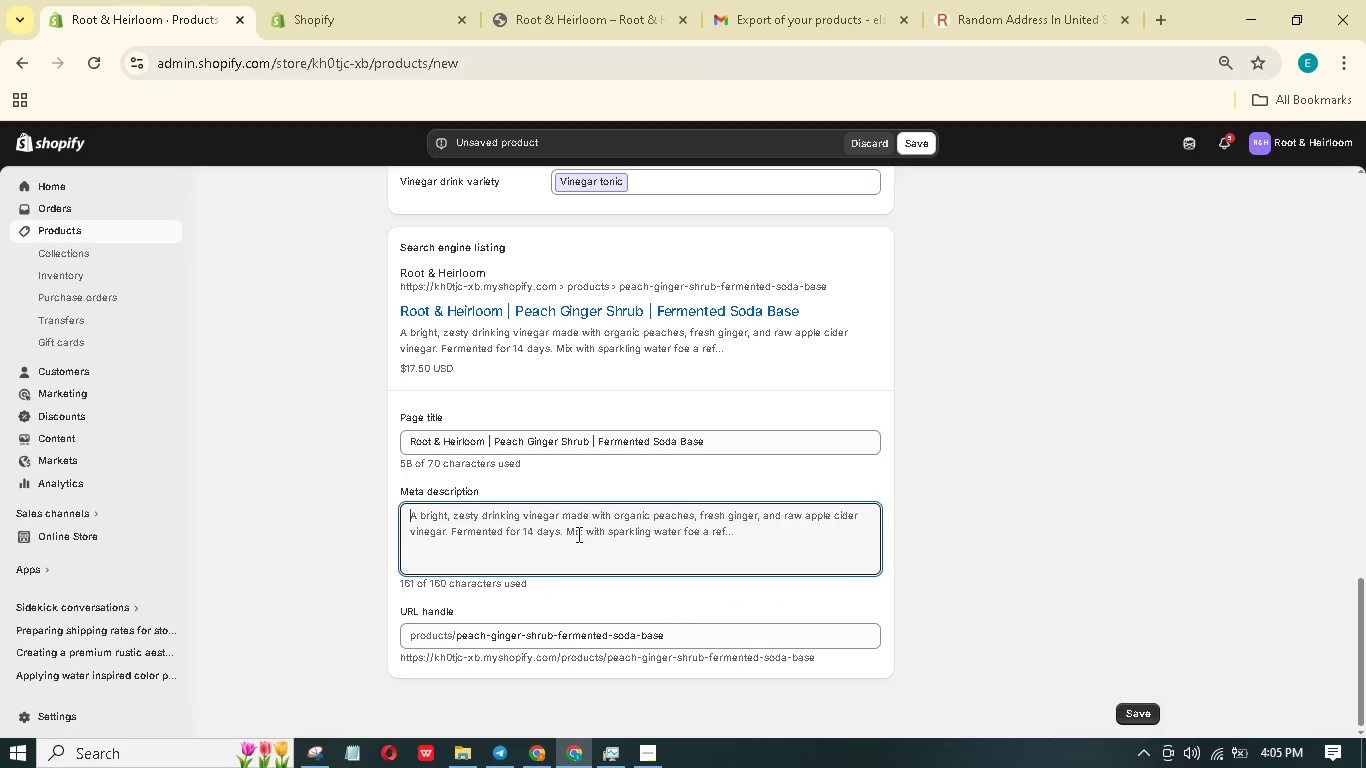 
key(A)
 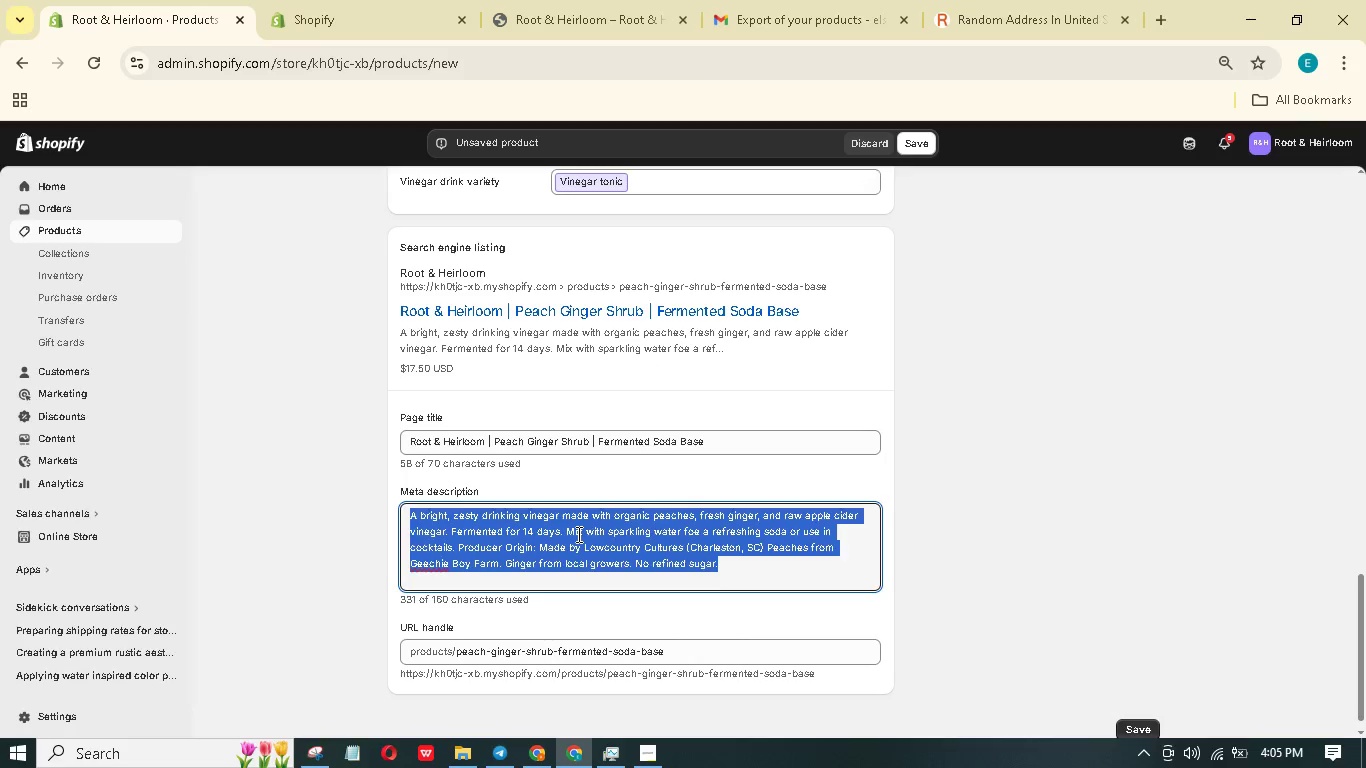 
key(Backspace)
 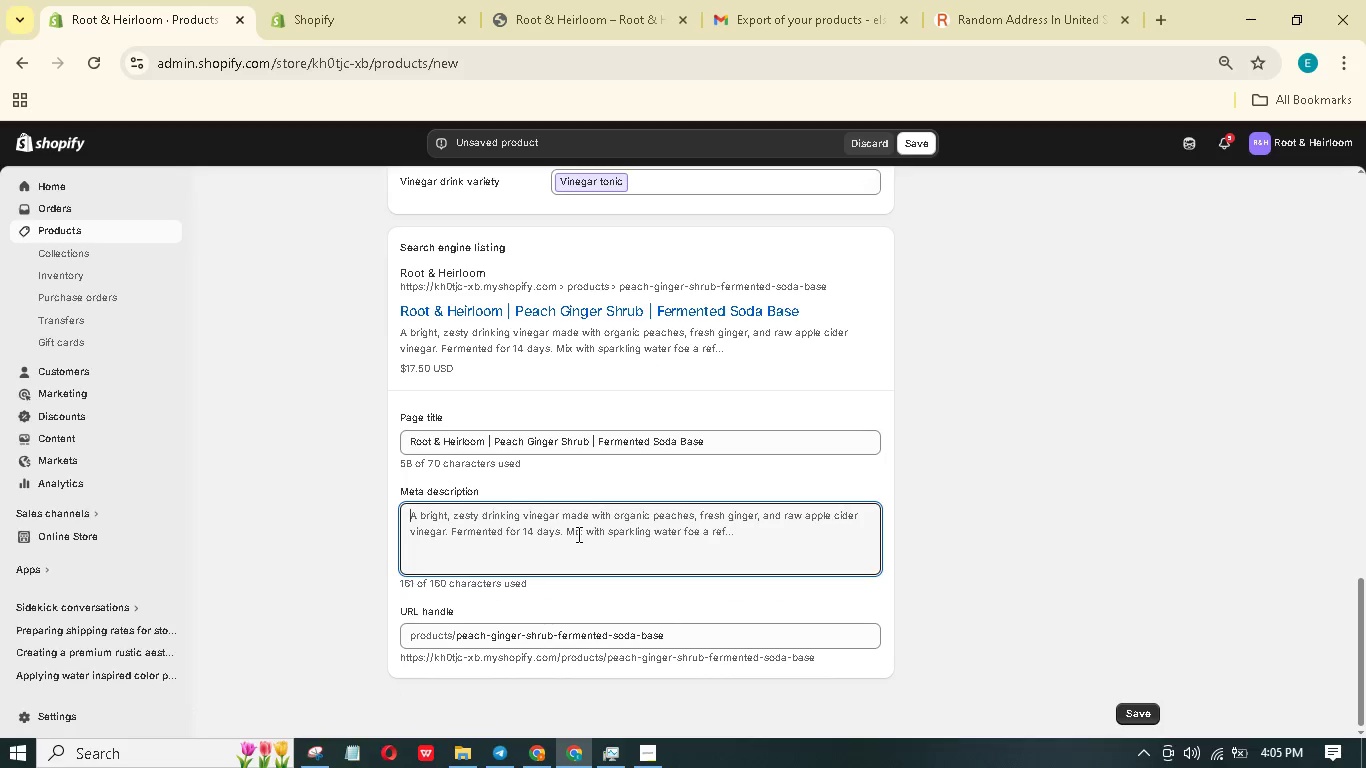 
type(ORGANIc peach gingr shrub - bright, zesty.)
key(Backspace)
type(, fermented. small batch drinking vinegr from south Carolnia)
 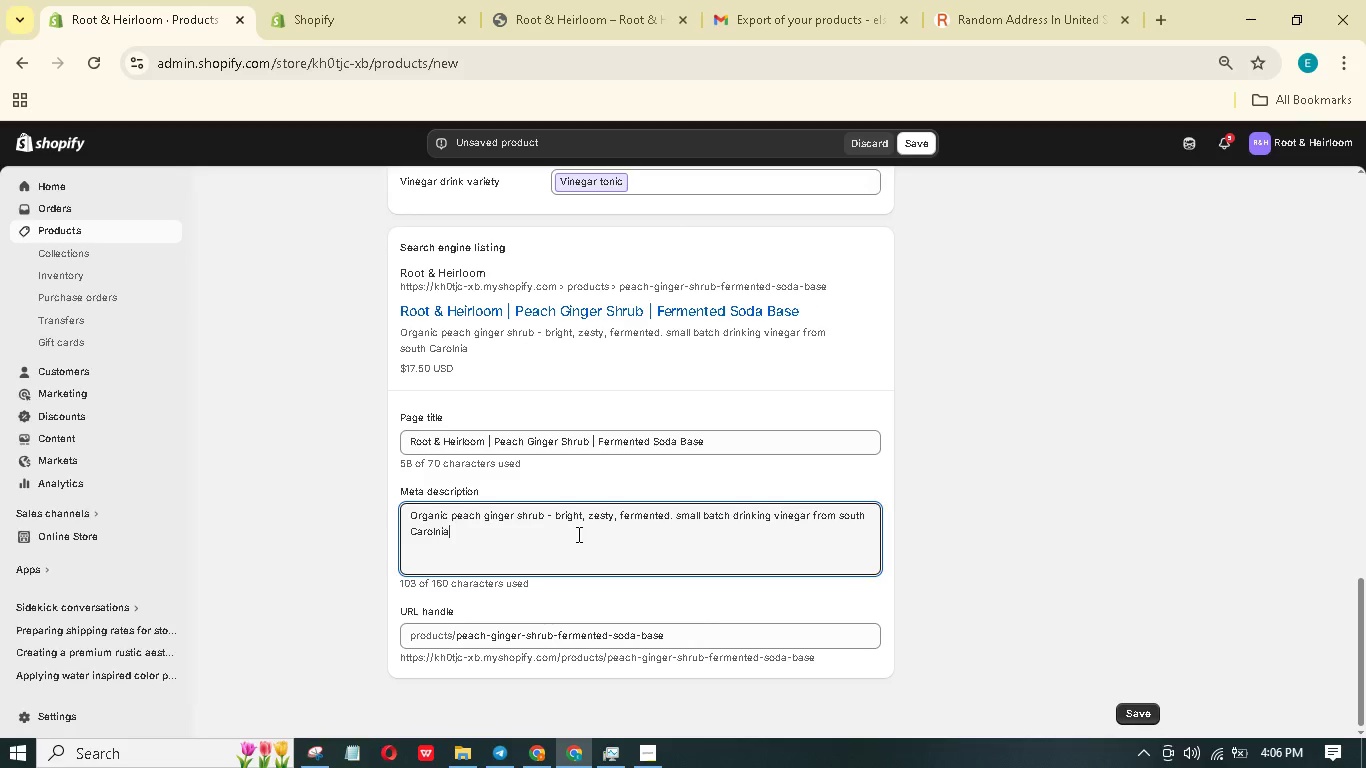 
wait(5.91)
 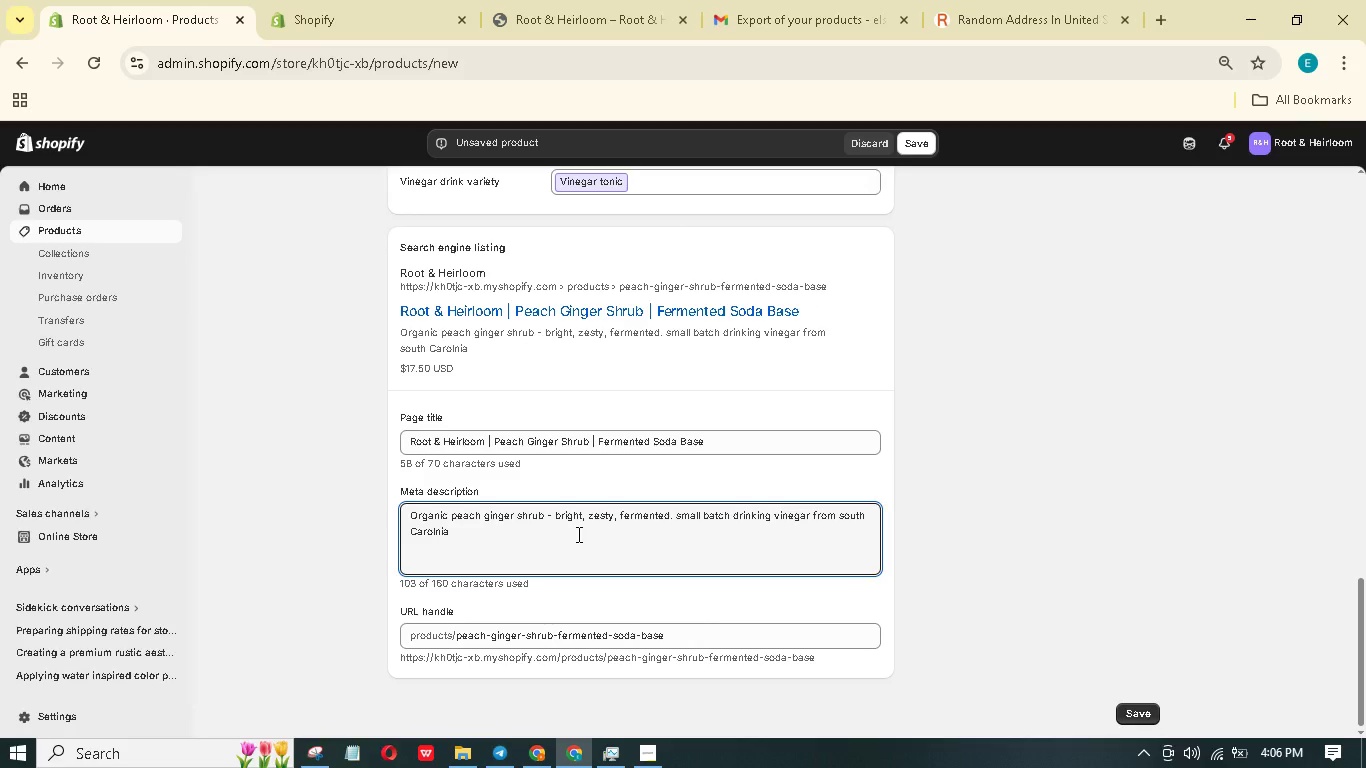 
left_click([436, 533])
 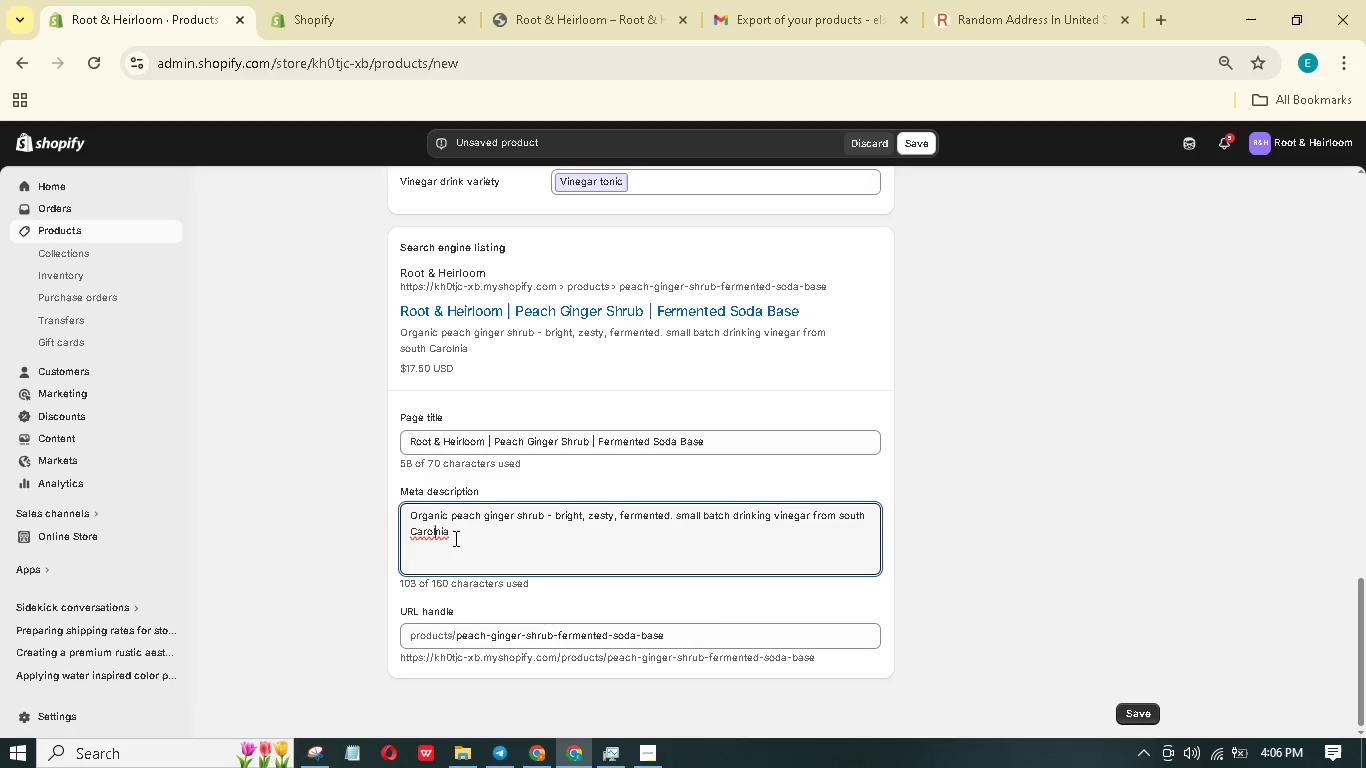 
key(I)
 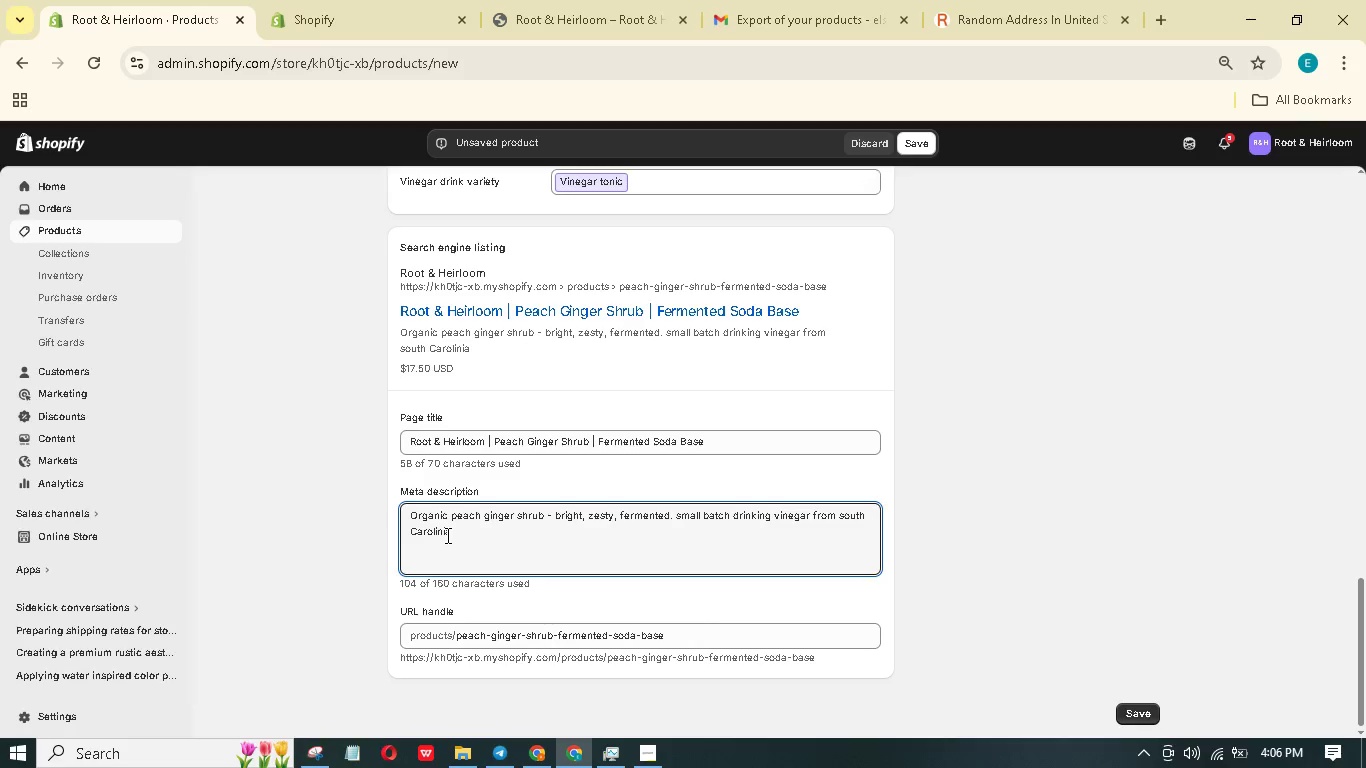 
left_click([446, 535])
 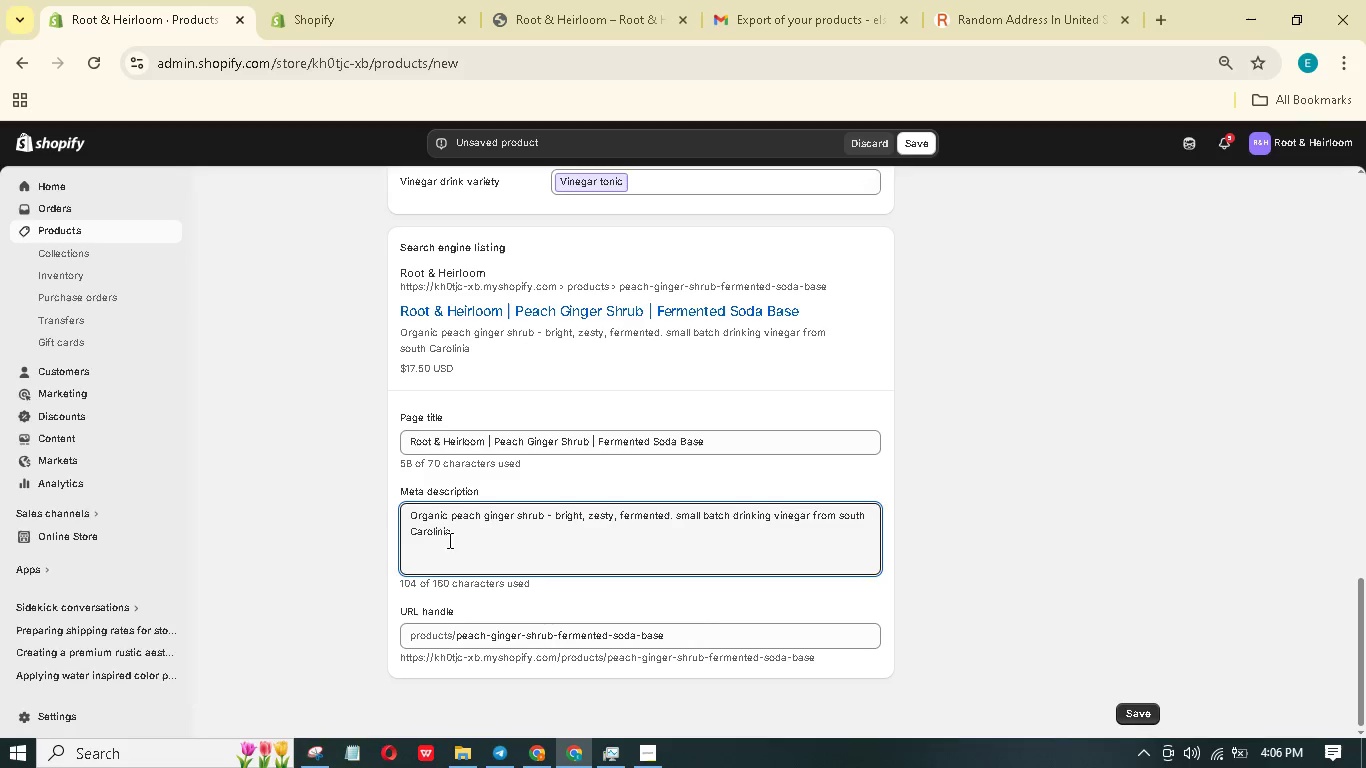 
key(Backspace)
 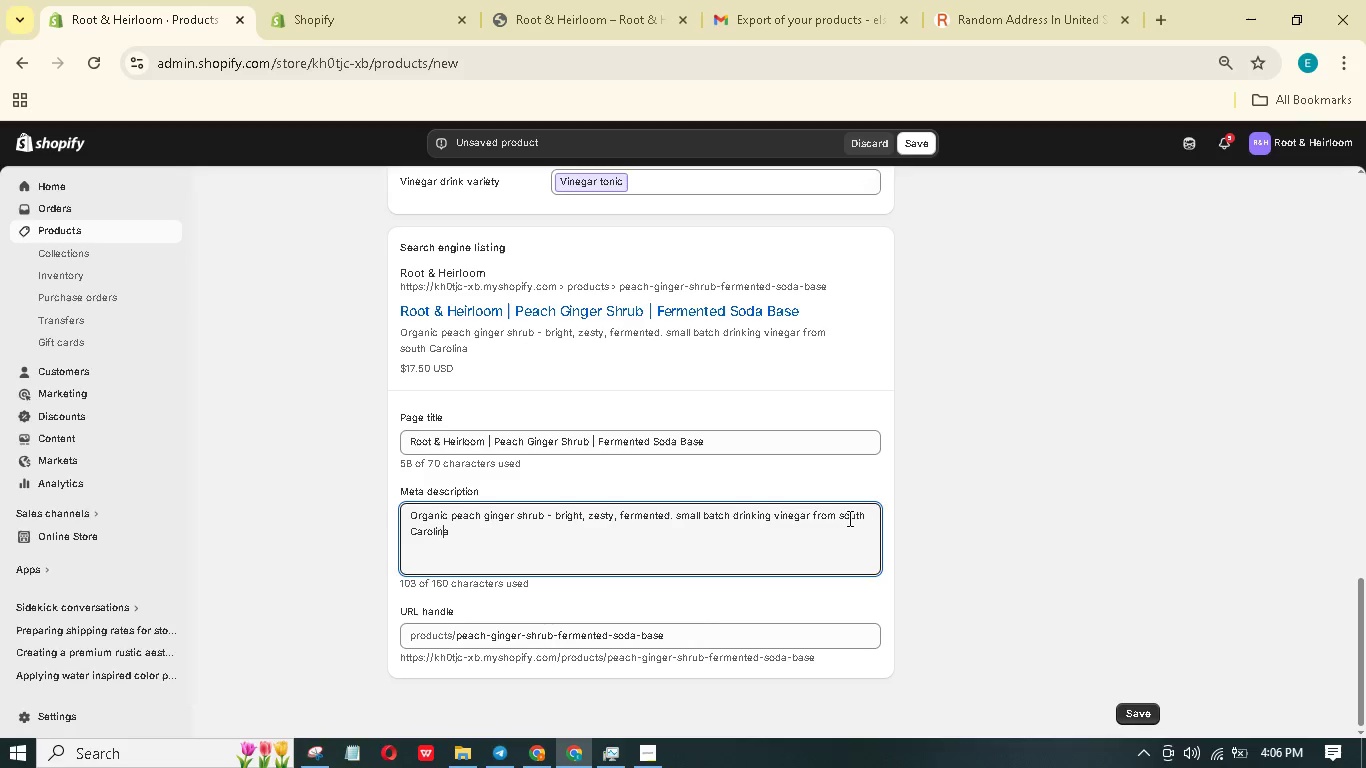 
left_click([843, 518])
 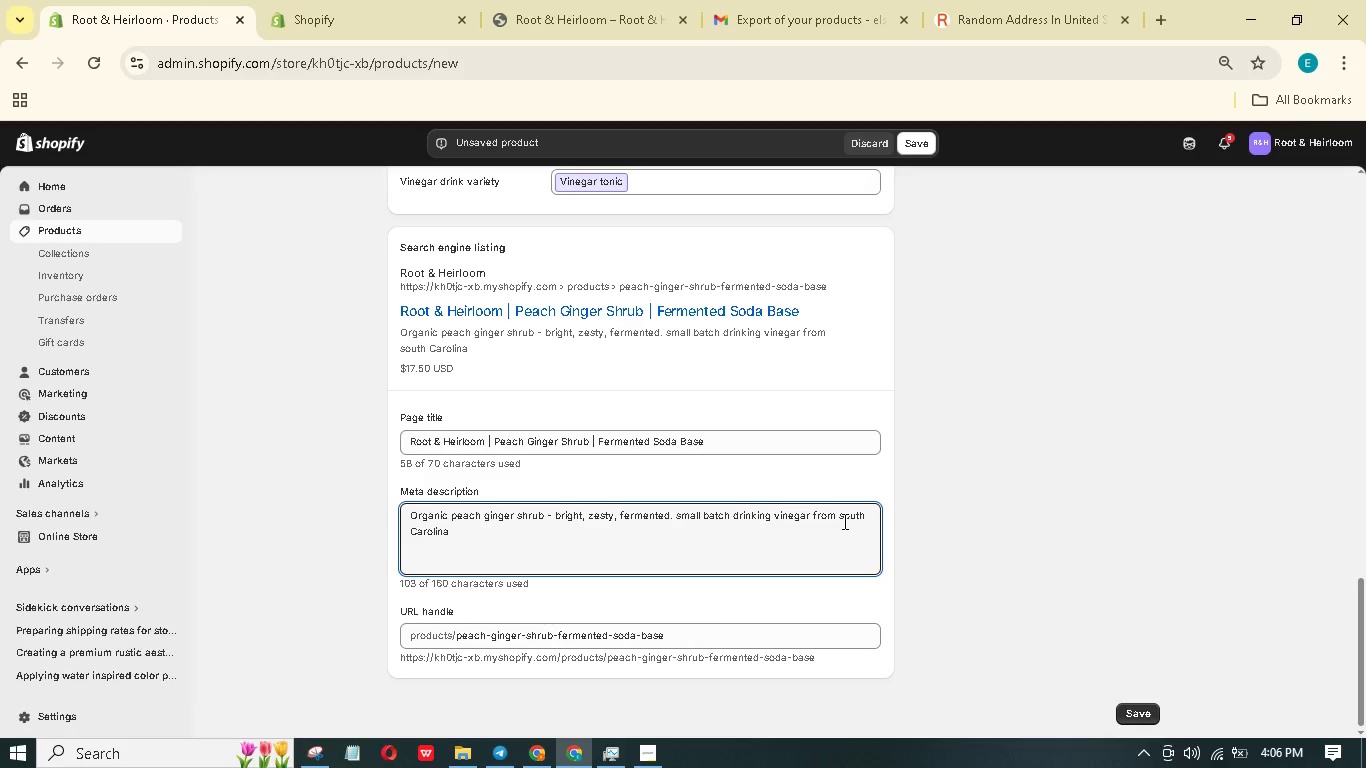 
key(Backspace)
 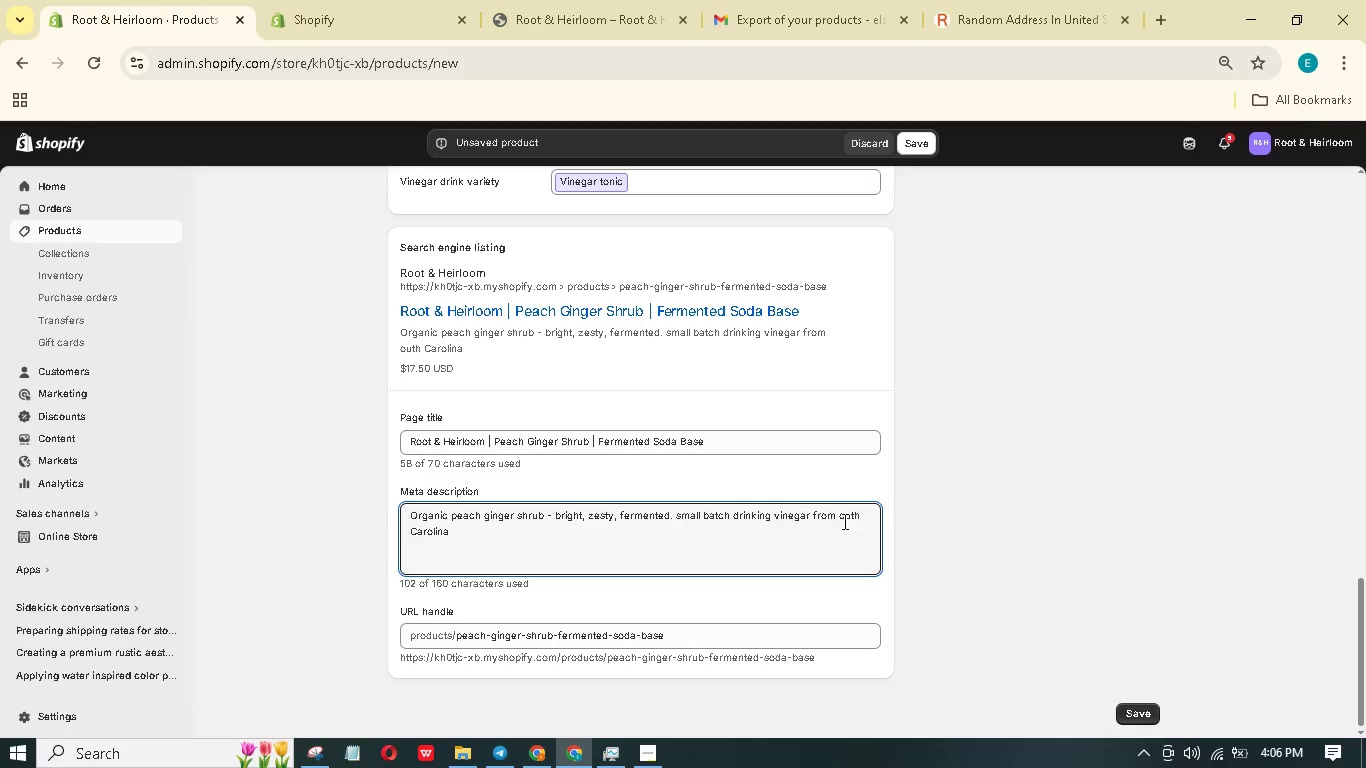 
key(Shift+S)
 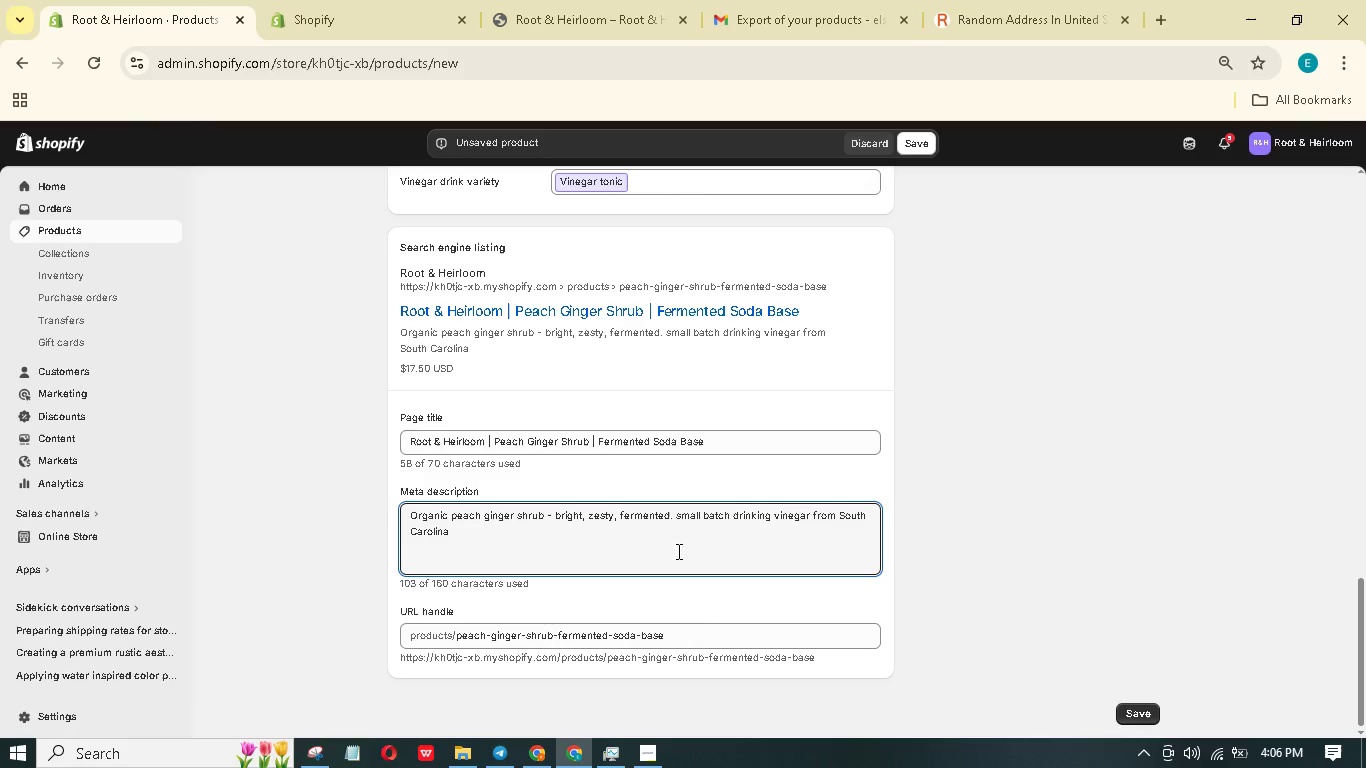 
left_click([676, 533])
 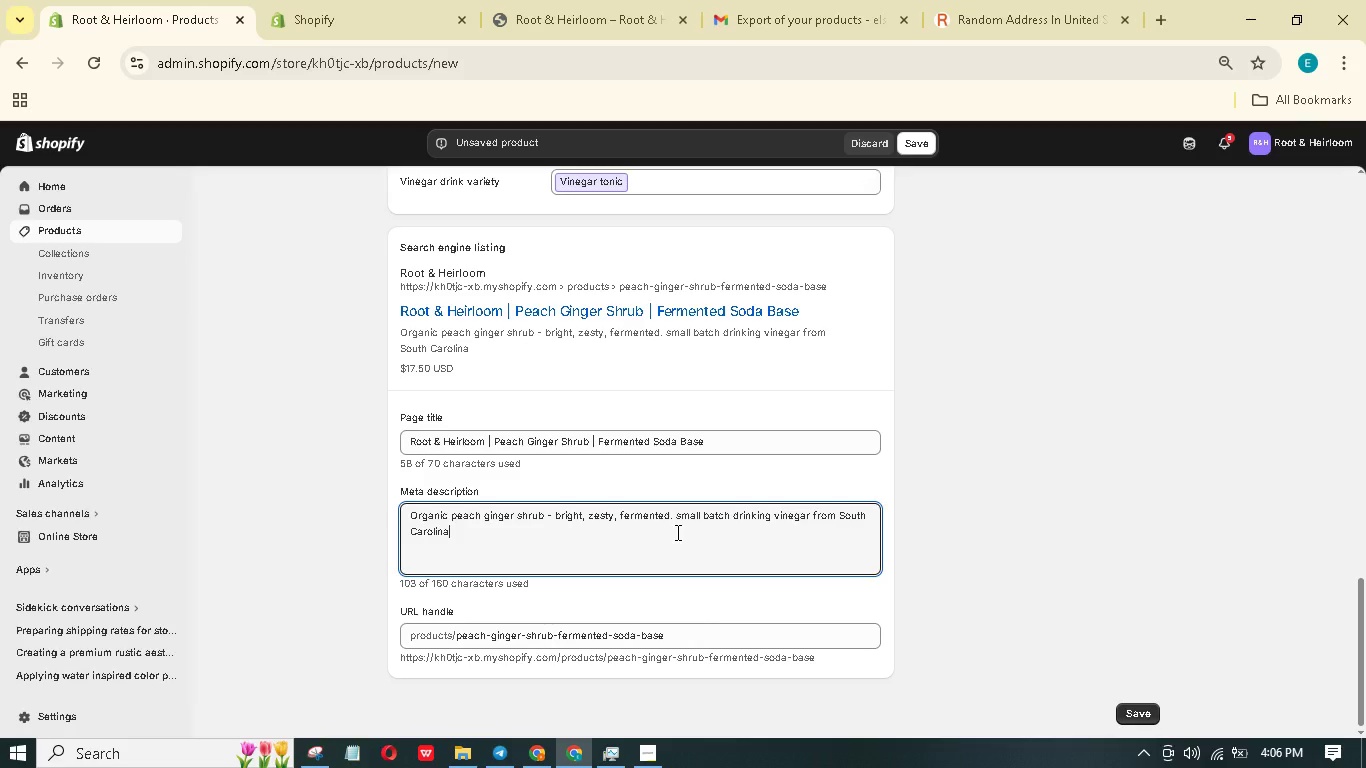 
type(. order tody.)
 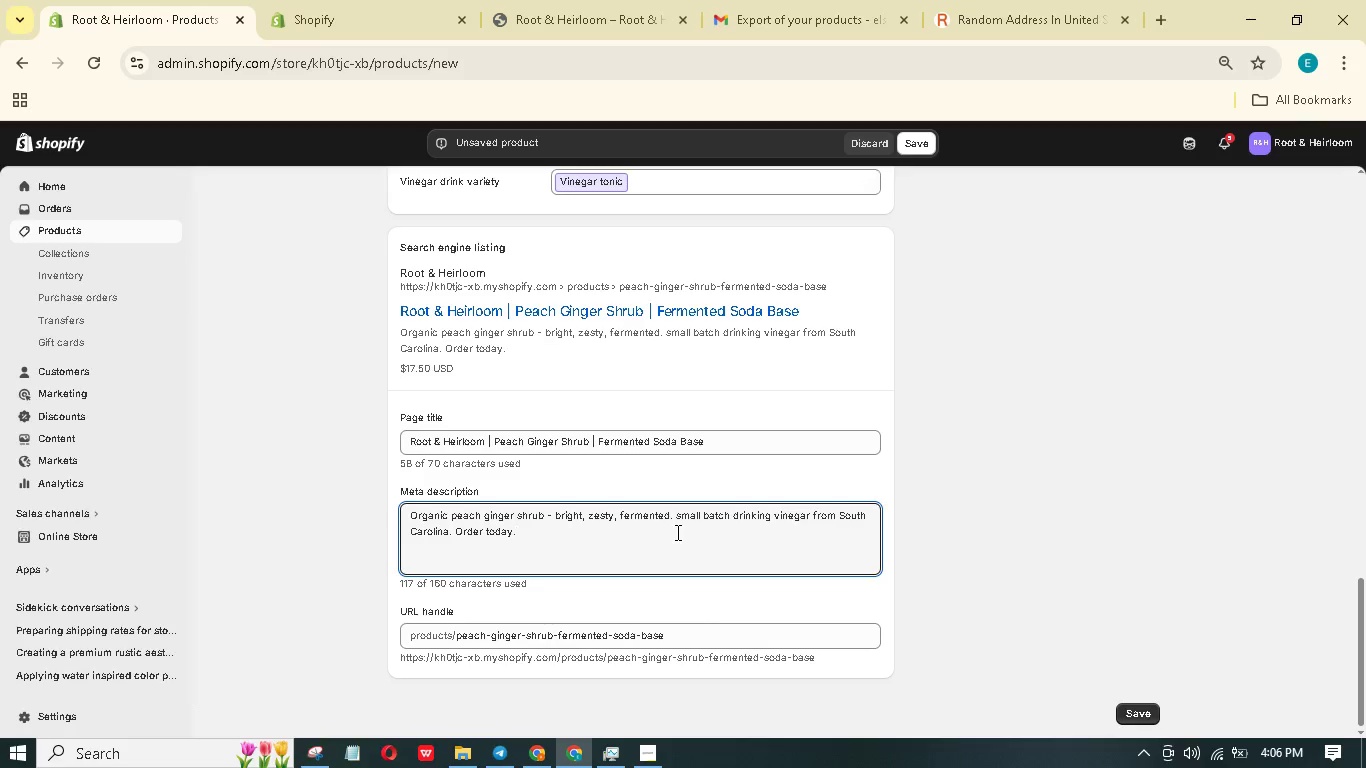 
hold_key(key=A, duration=0.34)
 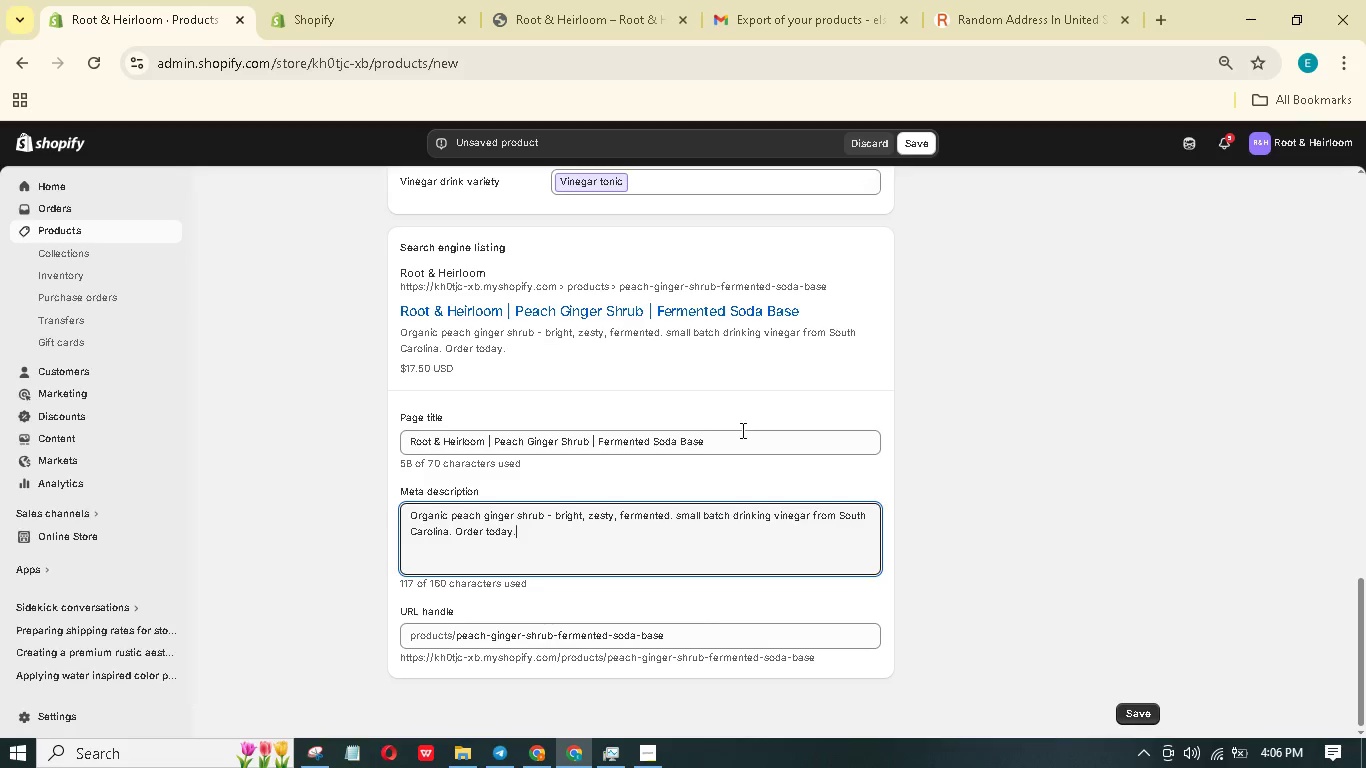 
scroll: coordinate [910, 433], scroll_direction: up, amount: 1.0
 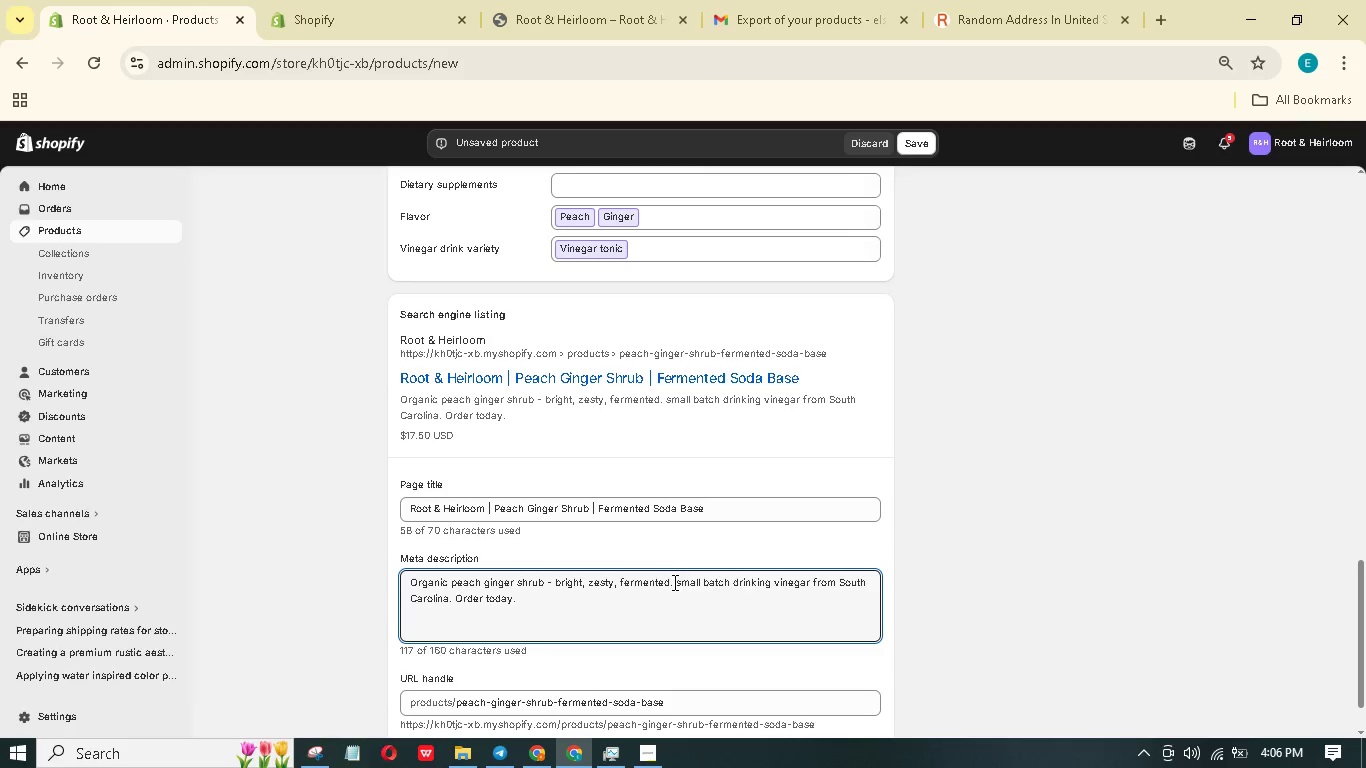 
left_click([671, 582])
 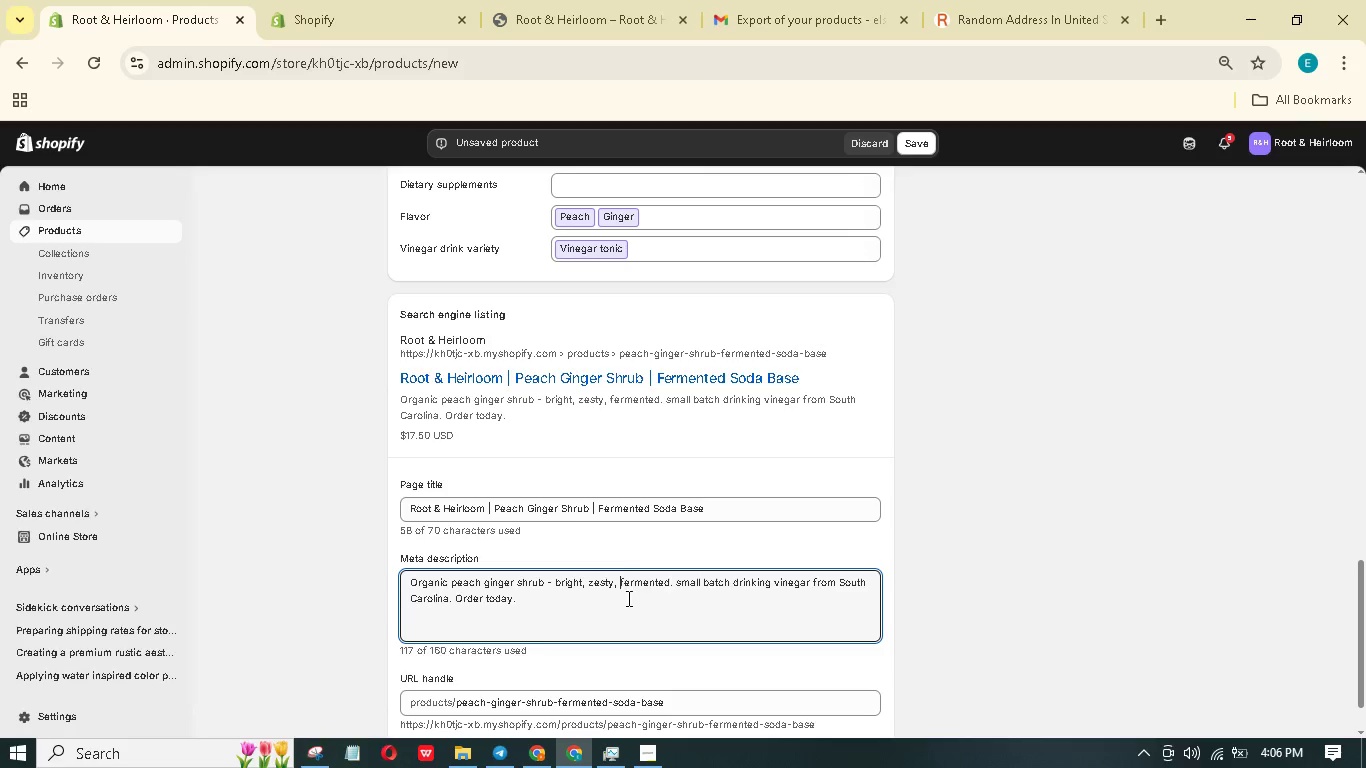 
wait(6.0)
 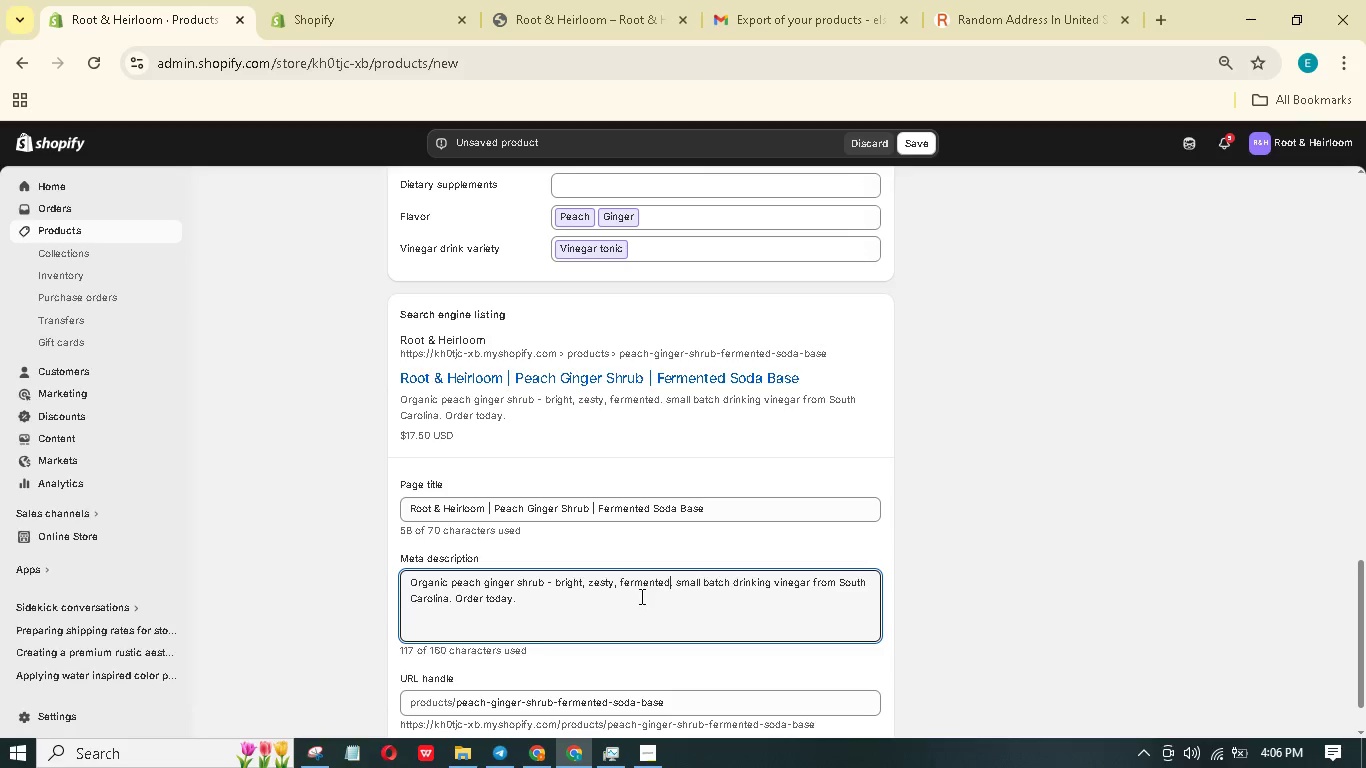 
type(organic, )
 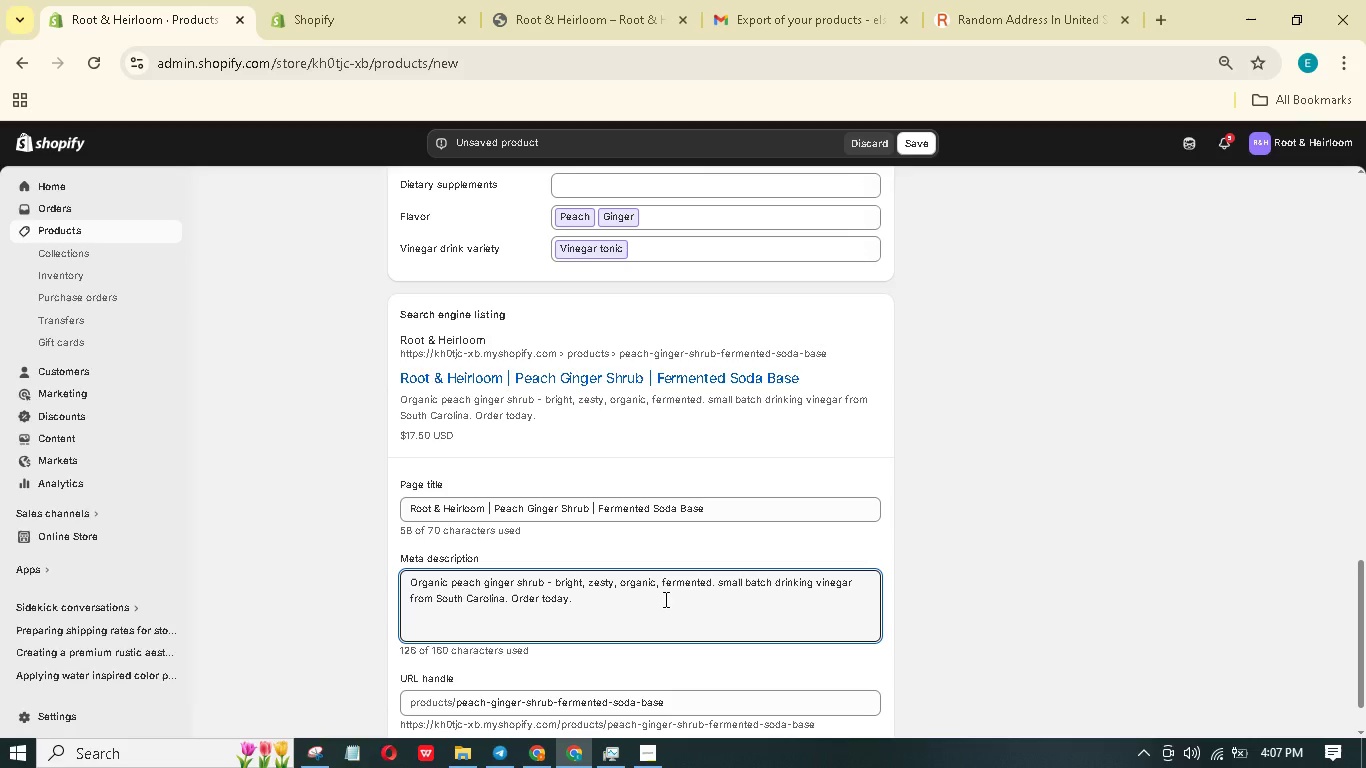 
scroll: coordinate [912, 505], scroll_direction: up, amount: 20.0
 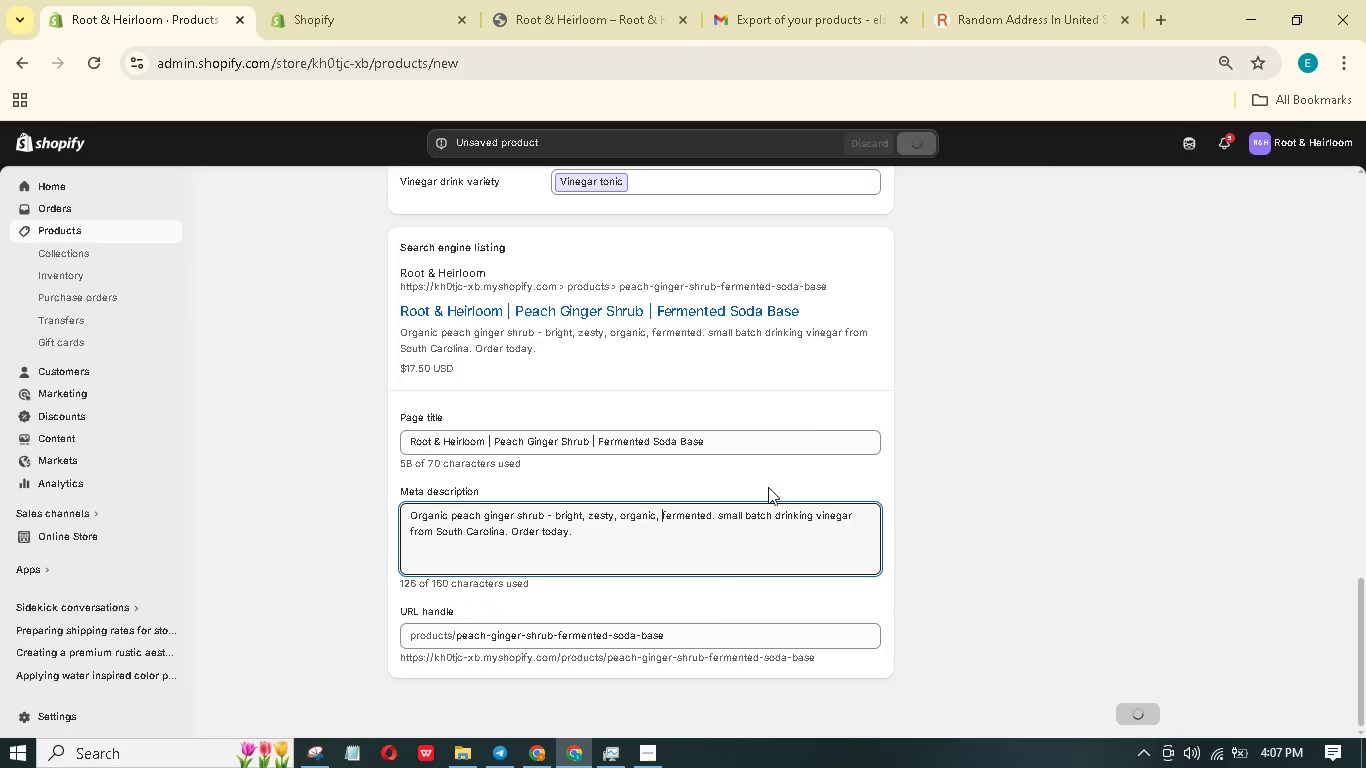 
left_click([646, 762])